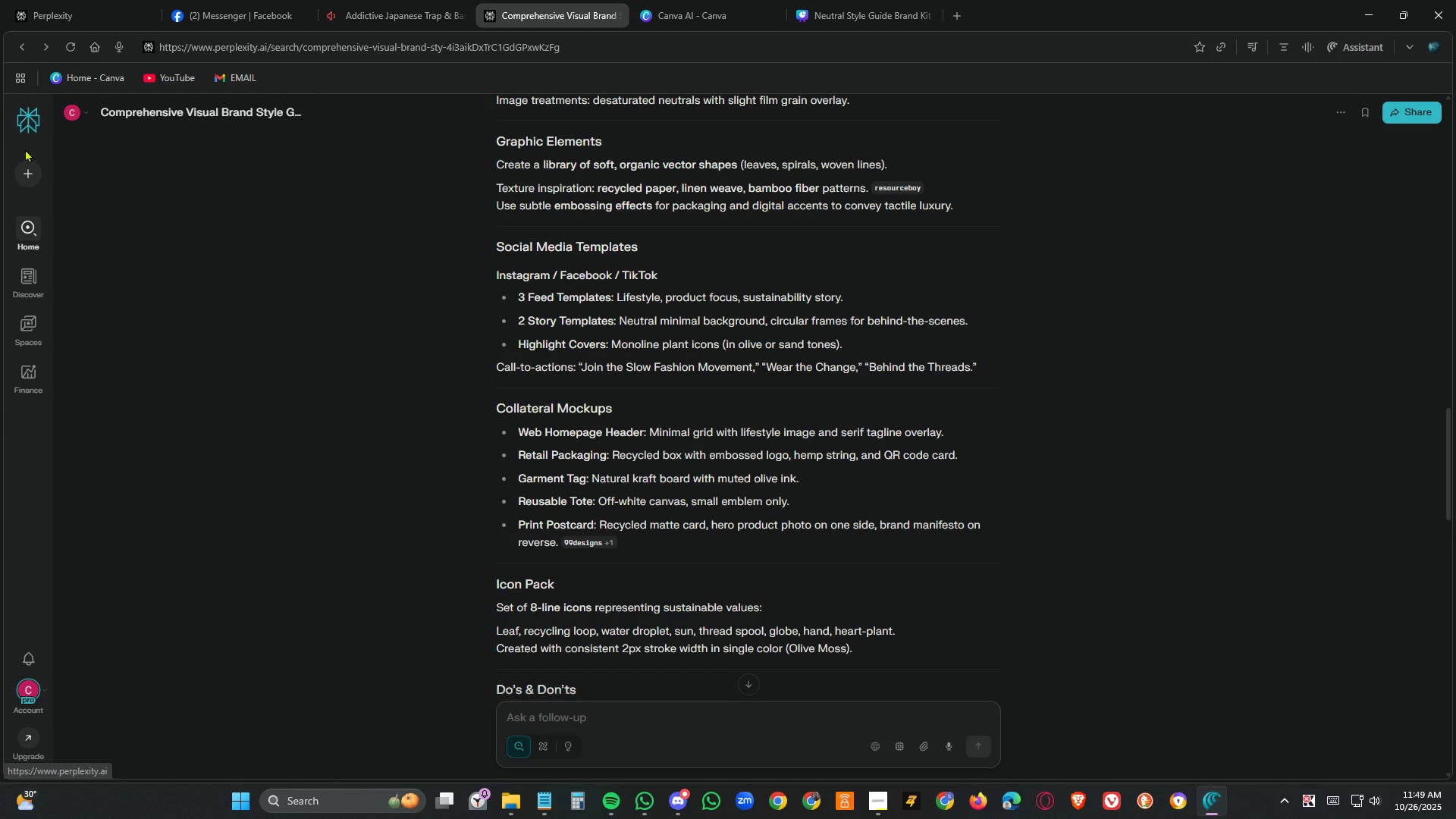 
mouse_move([52, 179])
 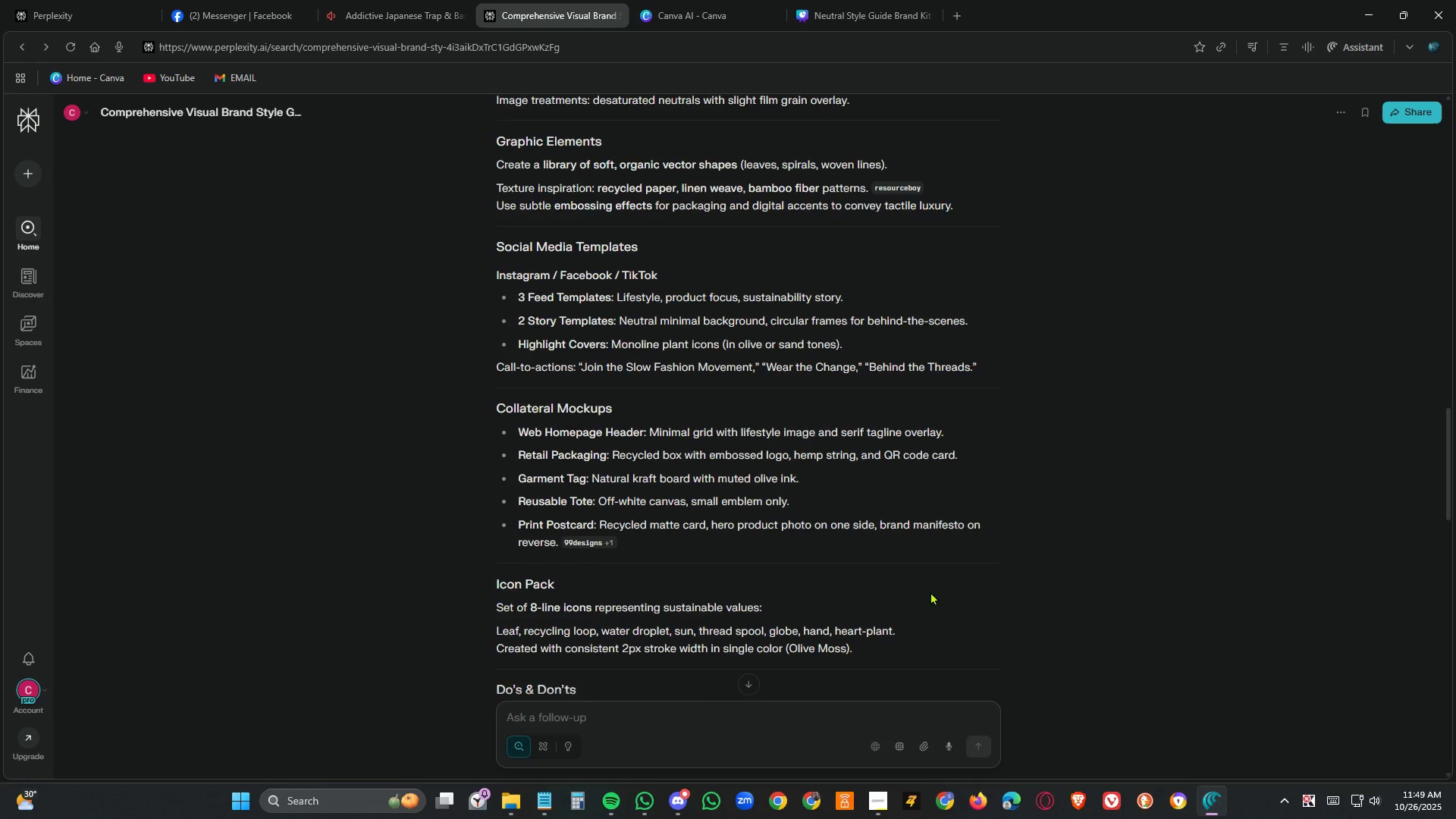 
scroll: coordinate [938, 592], scroll_direction: down, amount: 12.0
 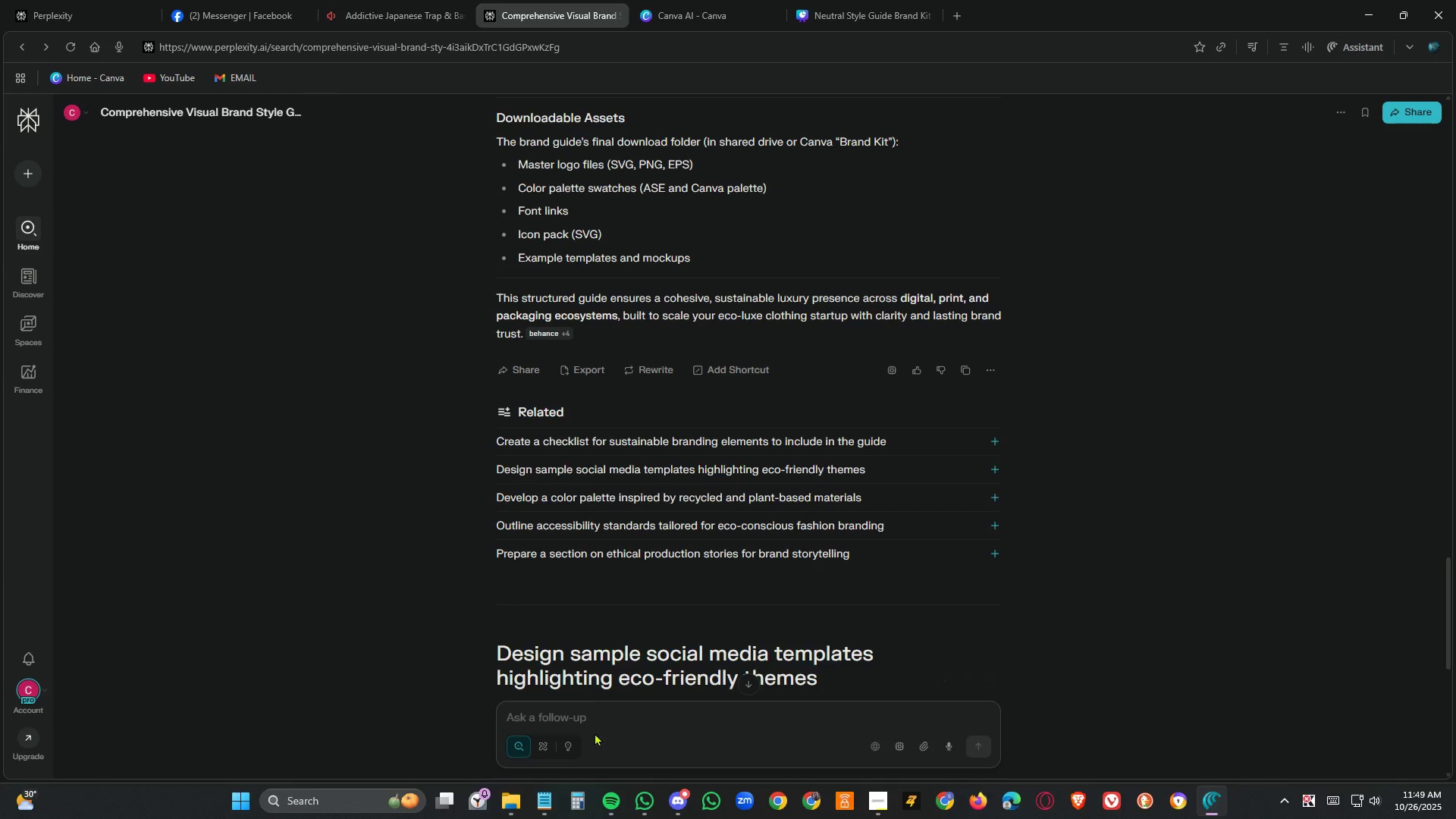 
left_click([610, 715])
 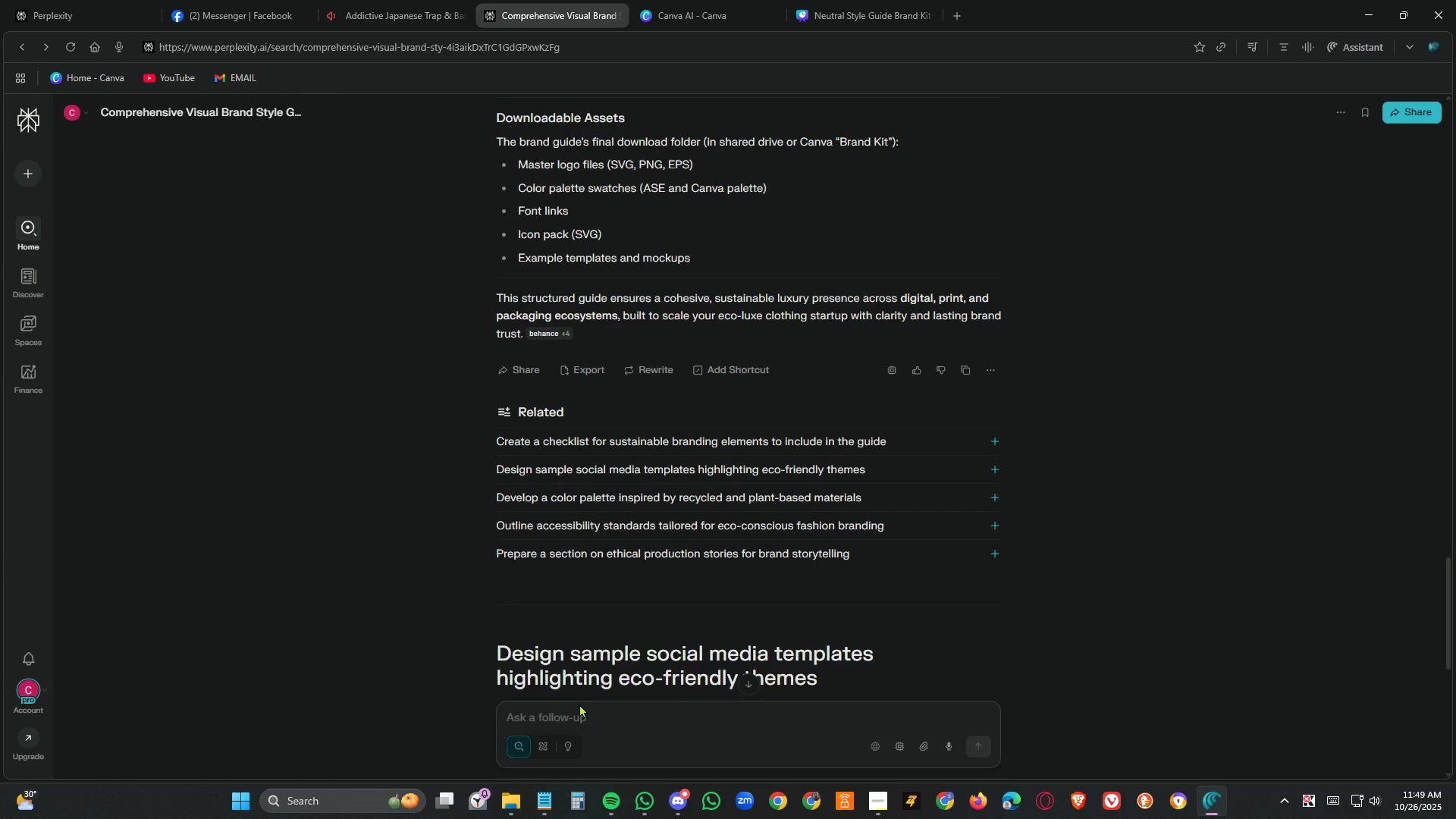 
type(create a pretty woman f)
key(Backspace)
key(Backspace)
type(, with )
key(Backspace)
key(Backspace)
key(Backspace)
key(Backspace)
key(Backspace)
type(brown )
key(Backspace)
key(Backspace)
key(Backspace)
key(Backspace)
key(Backspace)
key(Backspace)
type(dark brown hair, pretty face)
key(Backspace)
key(Backspace)
key(Backspace)
key(Backspace)
key(Backspace)
key(Backspace)
type(wearing glasses, just a head shot, smiling, with witty pose, hea)
key(Backspace)
key(Backspace)
key(Backspace)
key(Backspace)
key(Backspace)
 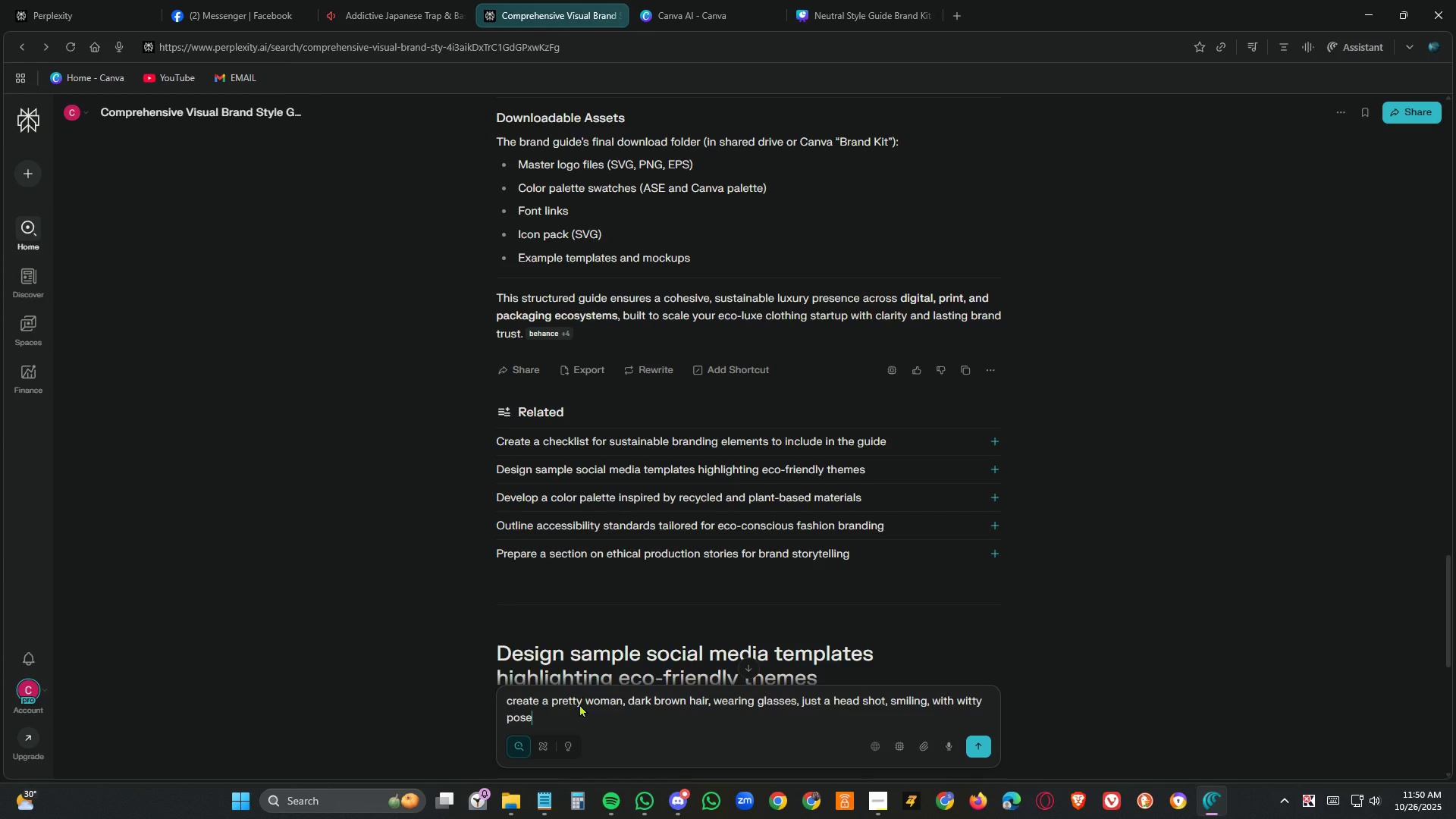 
key(Enter)
 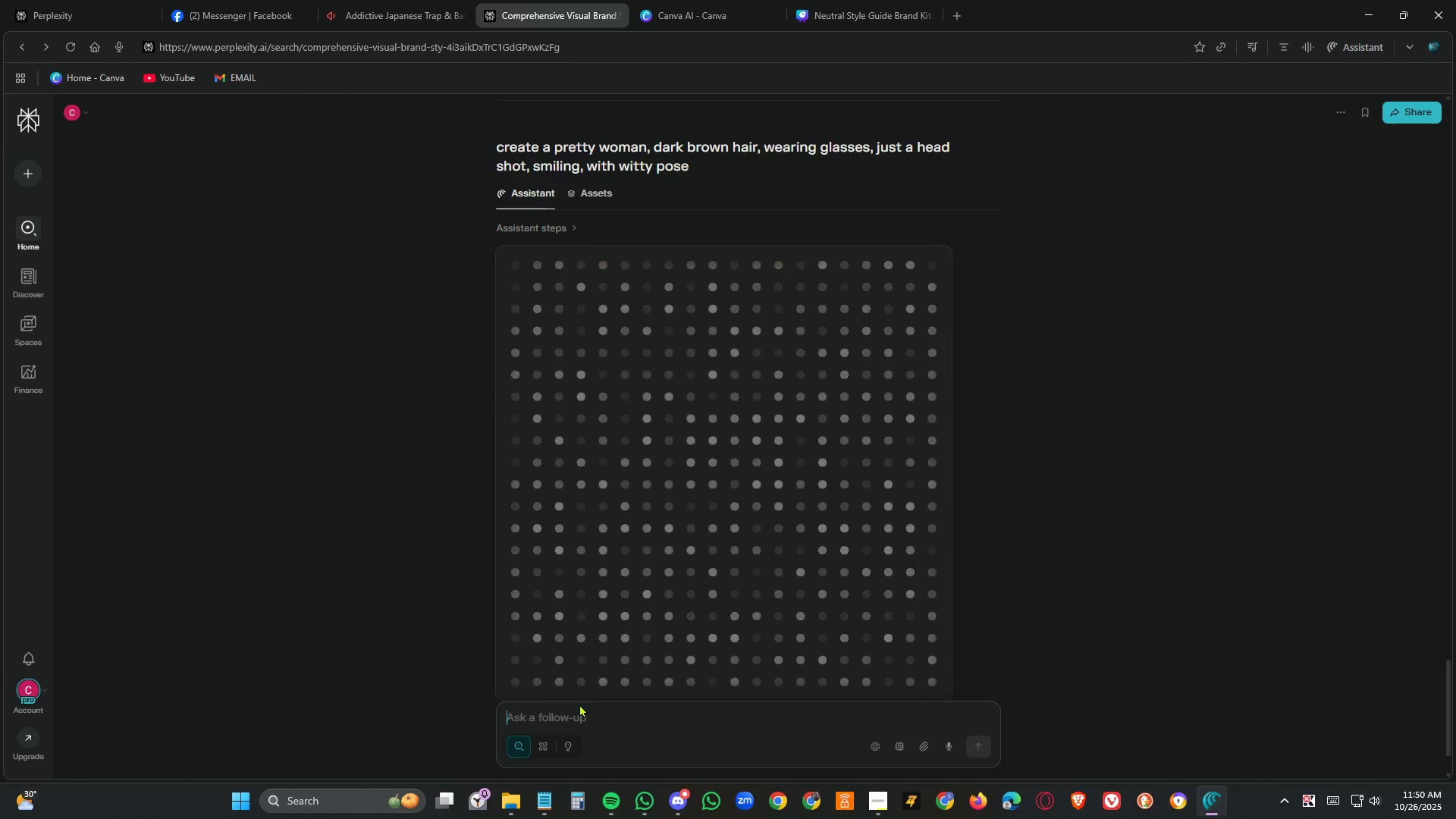 
wait(18.7)
 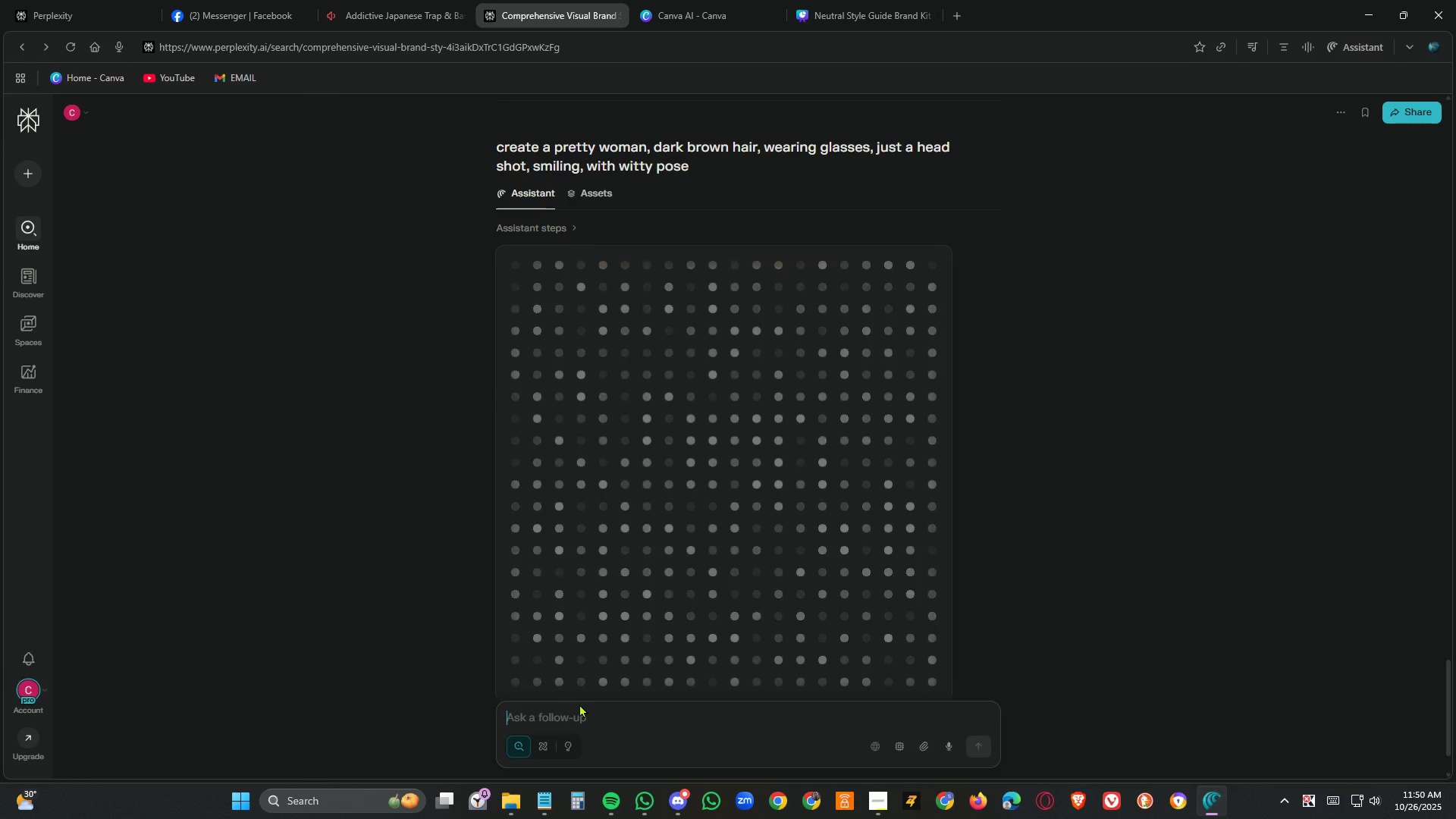 
right_click([757, 541])
 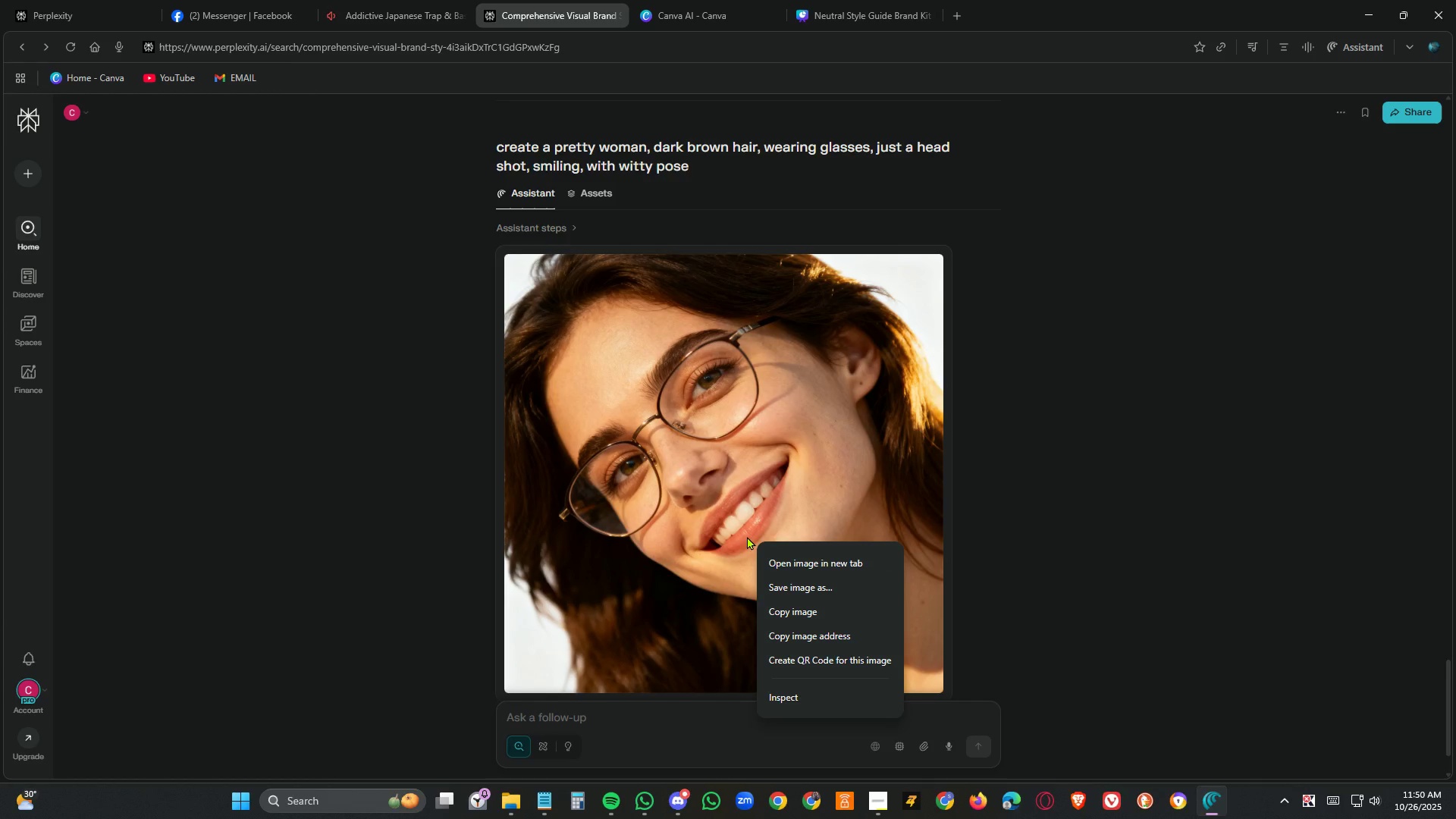 
left_click([774, 611])
 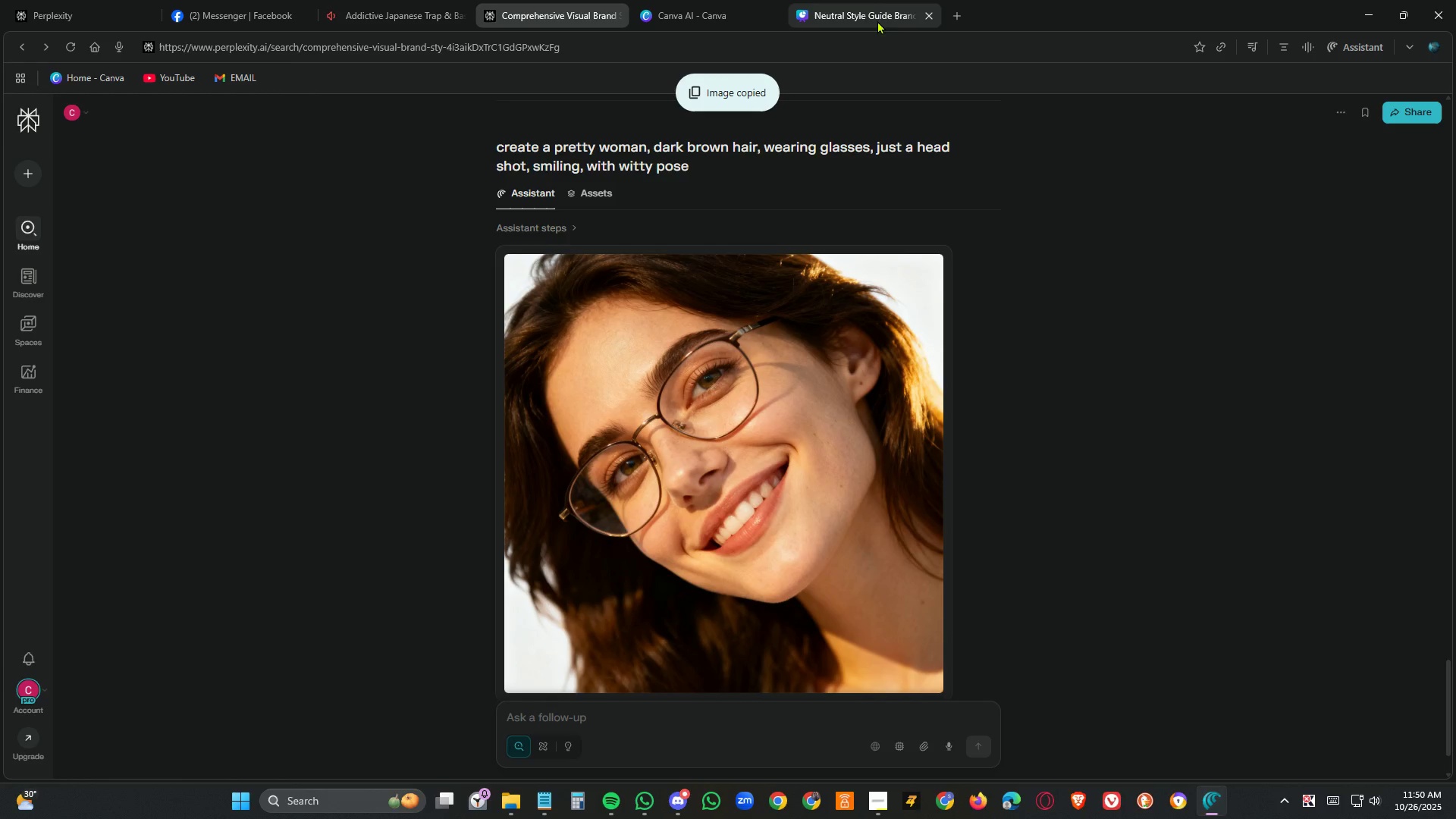 
left_click([870, 10])
 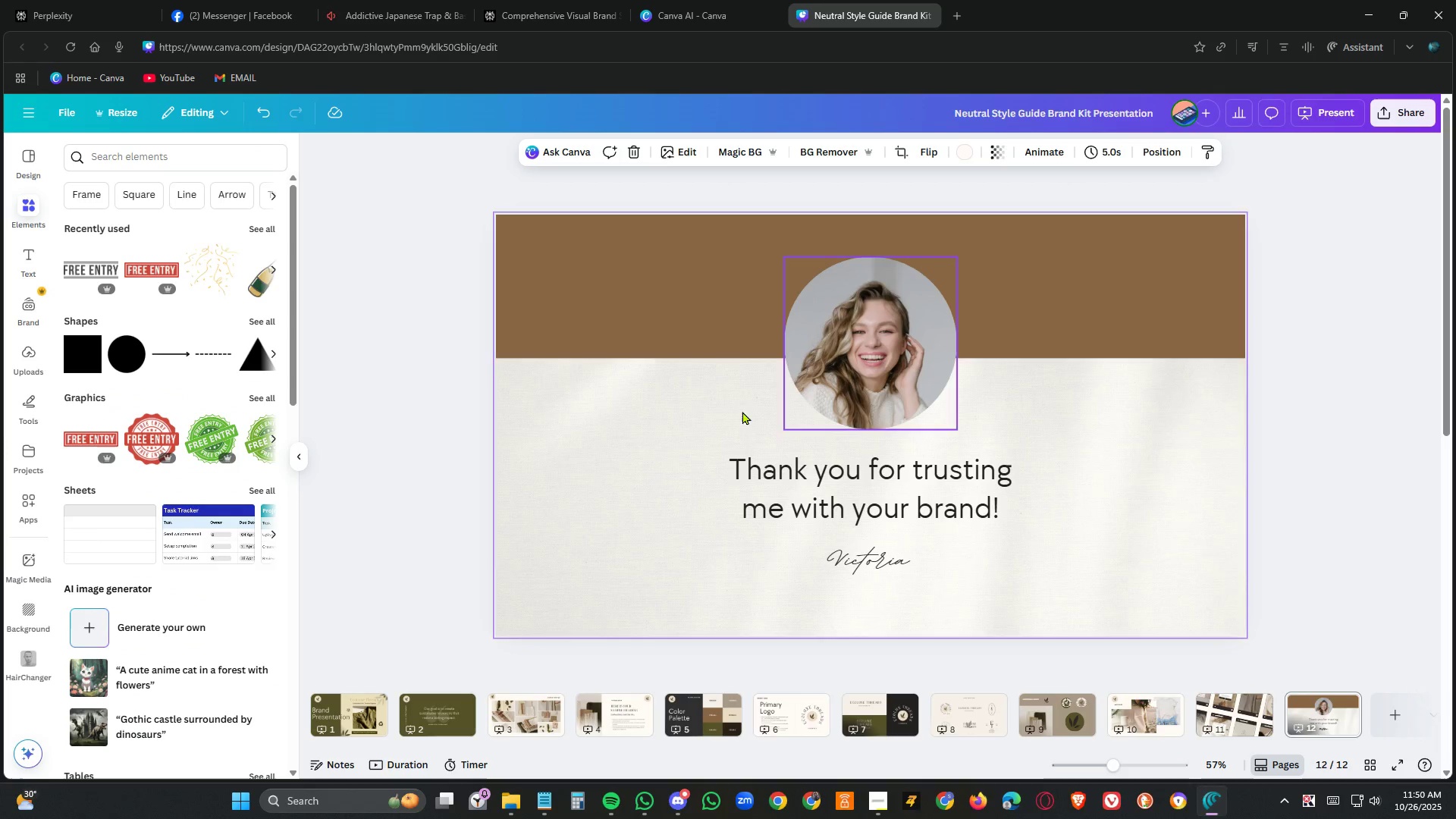 
right_click([656, 431])
 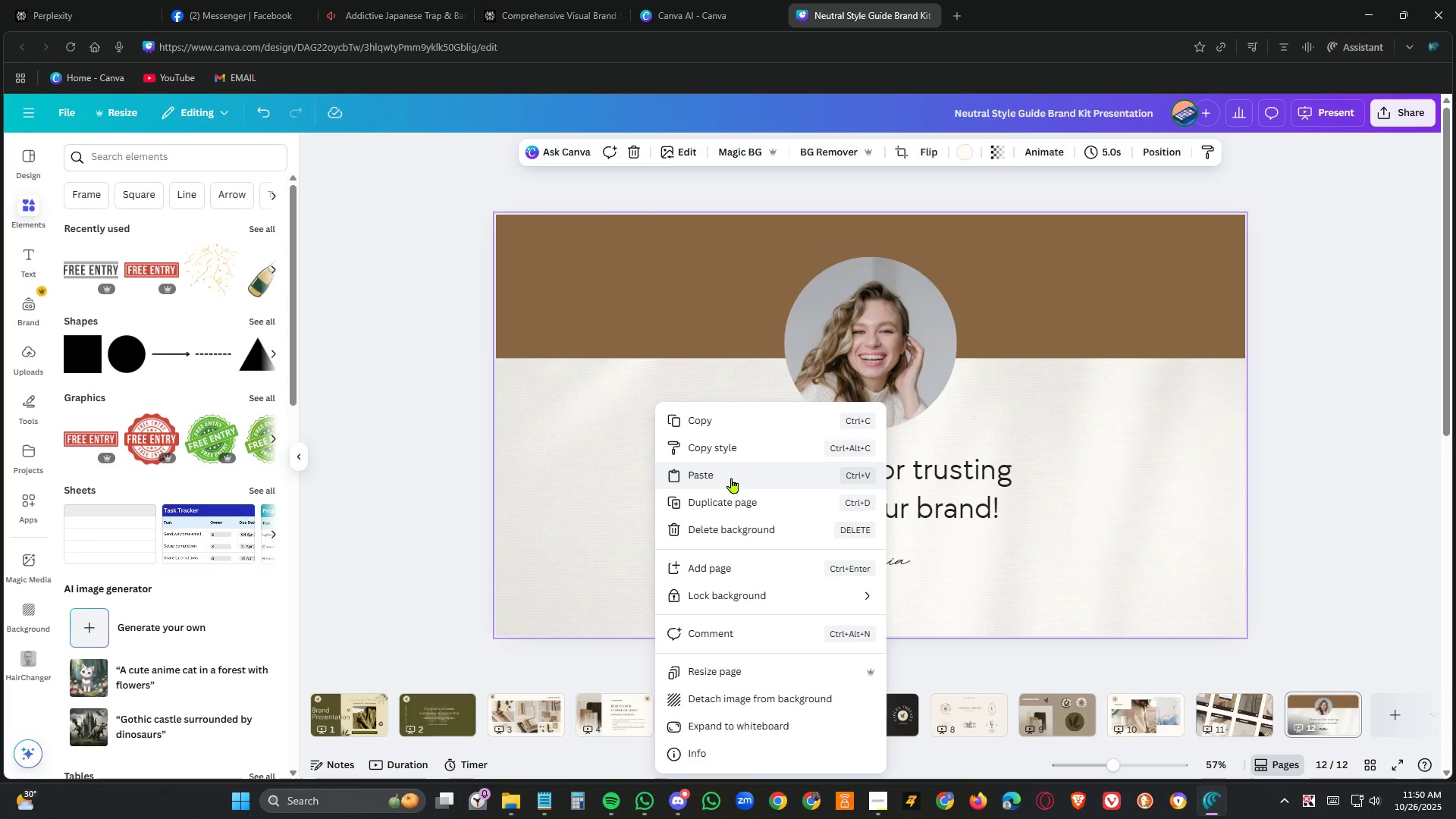 
left_click([732, 476])
 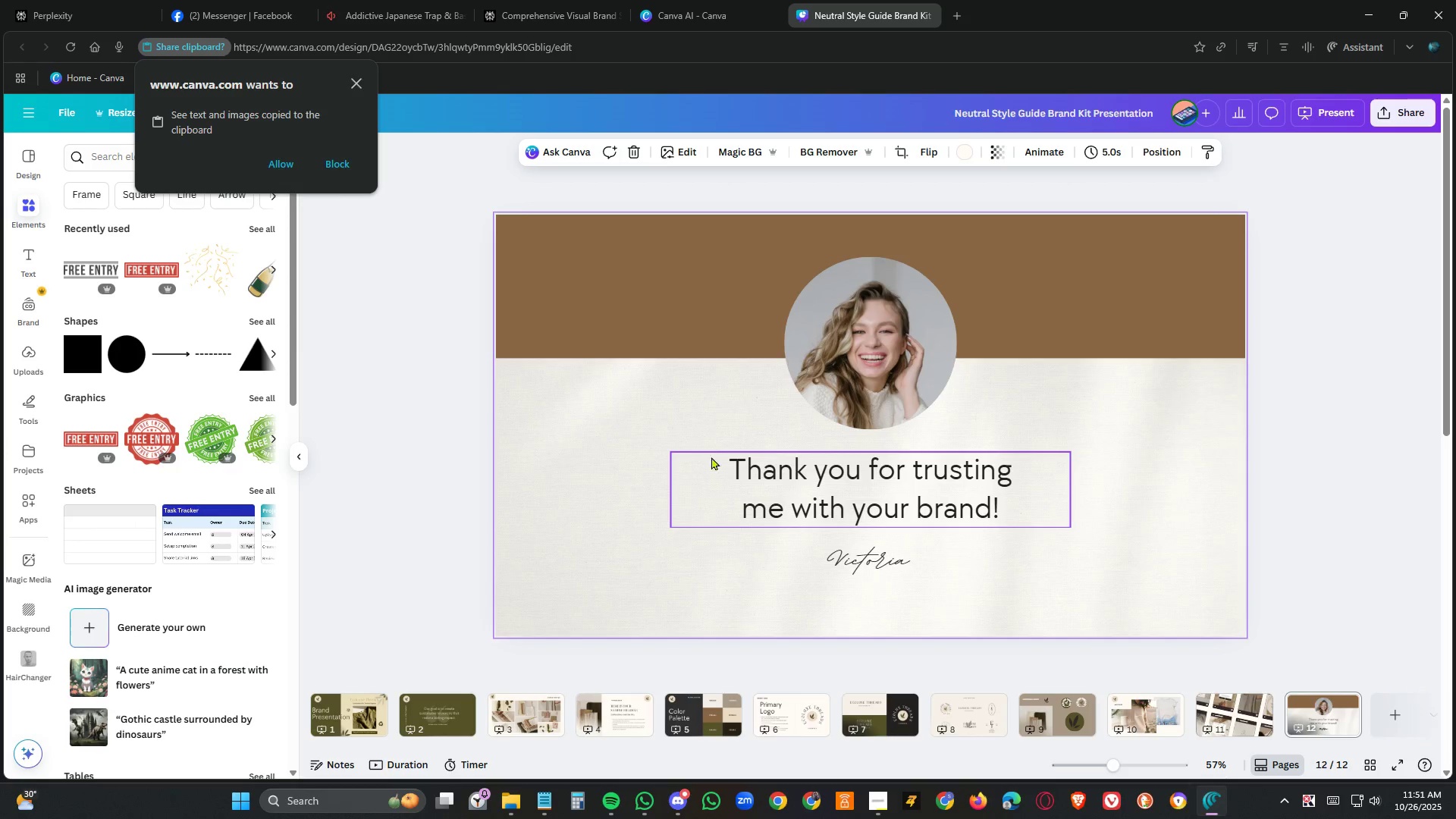 
wait(5.57)
 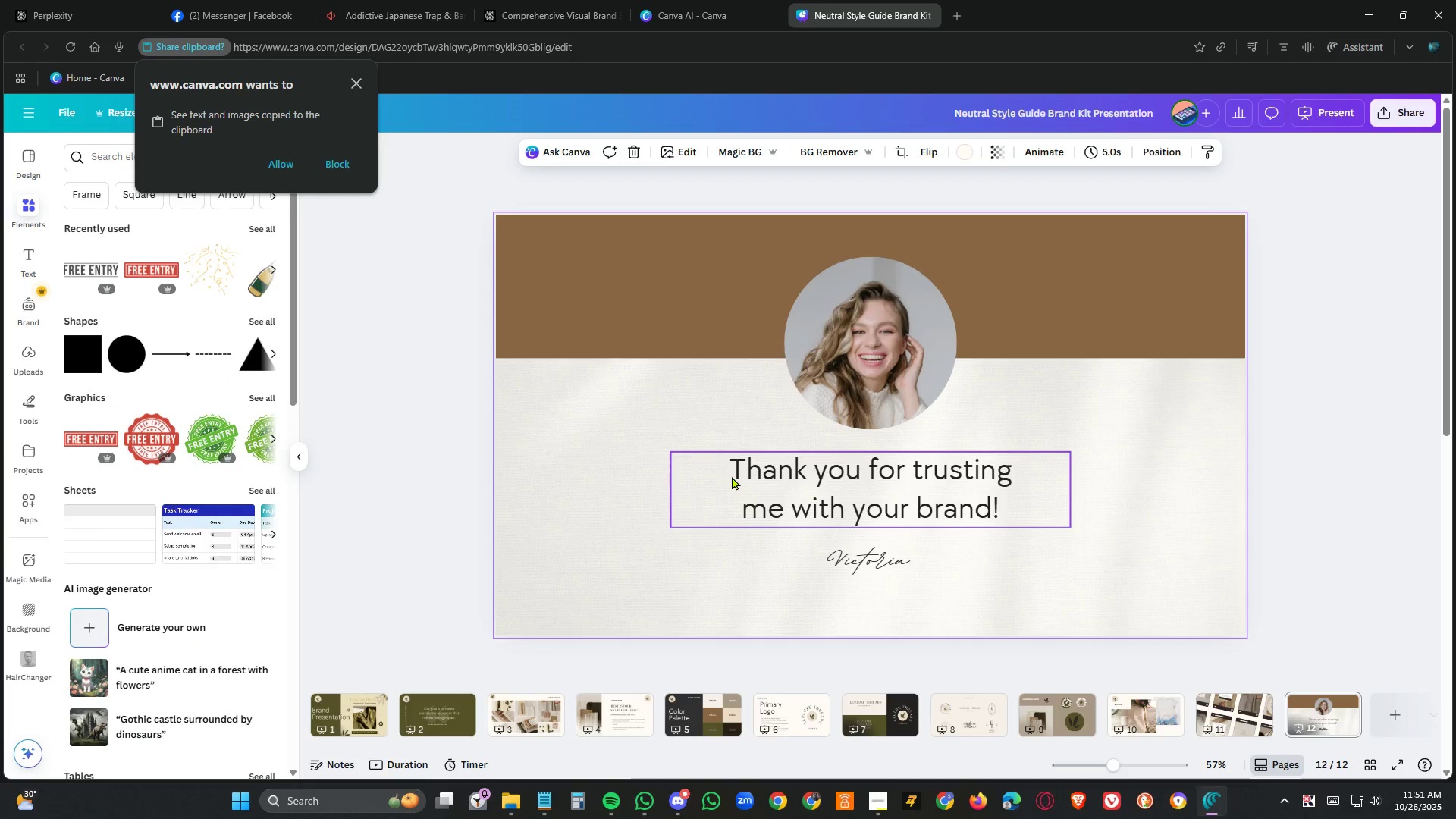 
left_click([278, 161])
 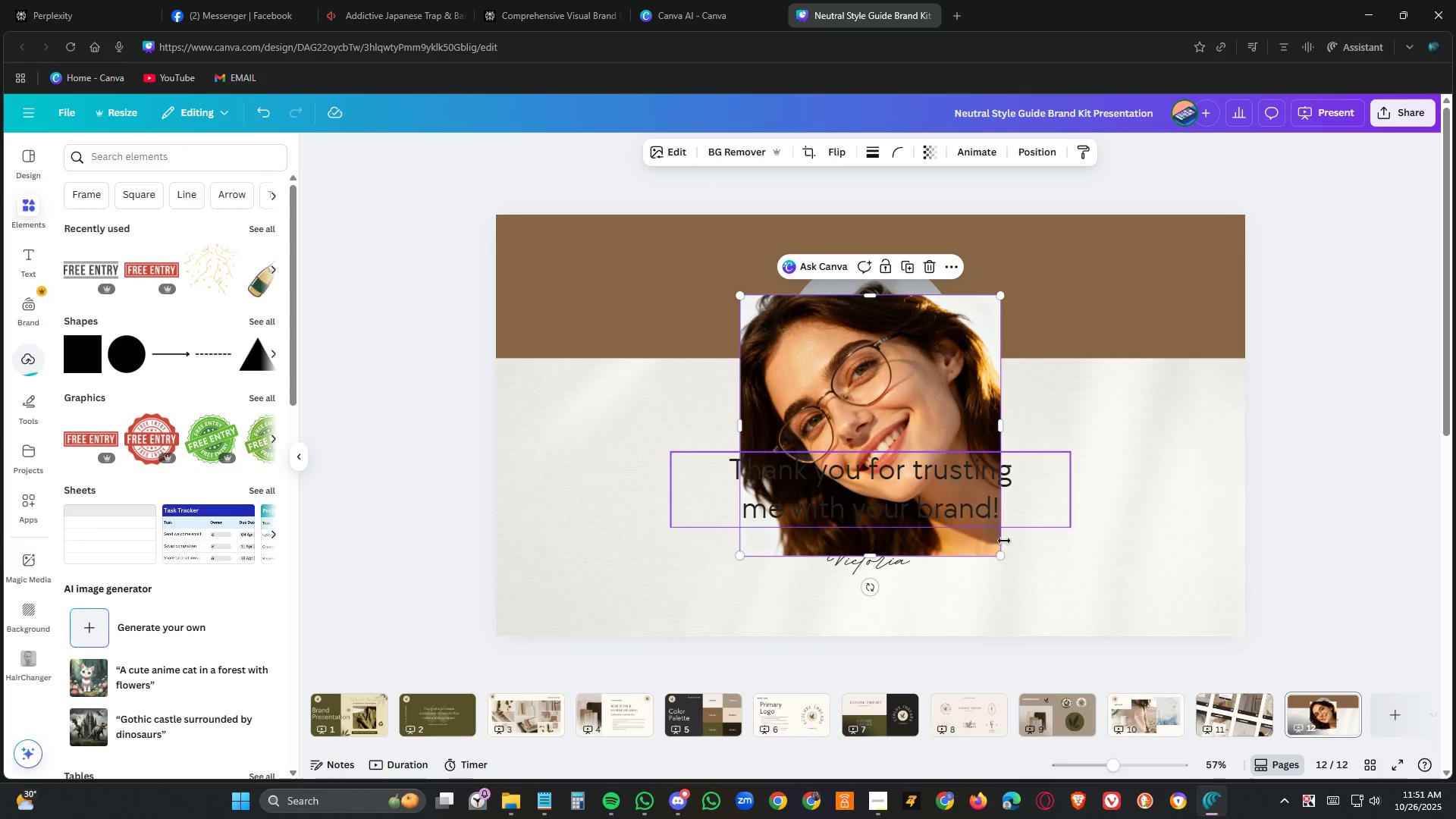 
left_click_drag(start_coordinate=[943, 409], to_coordinate=[899, 342])
 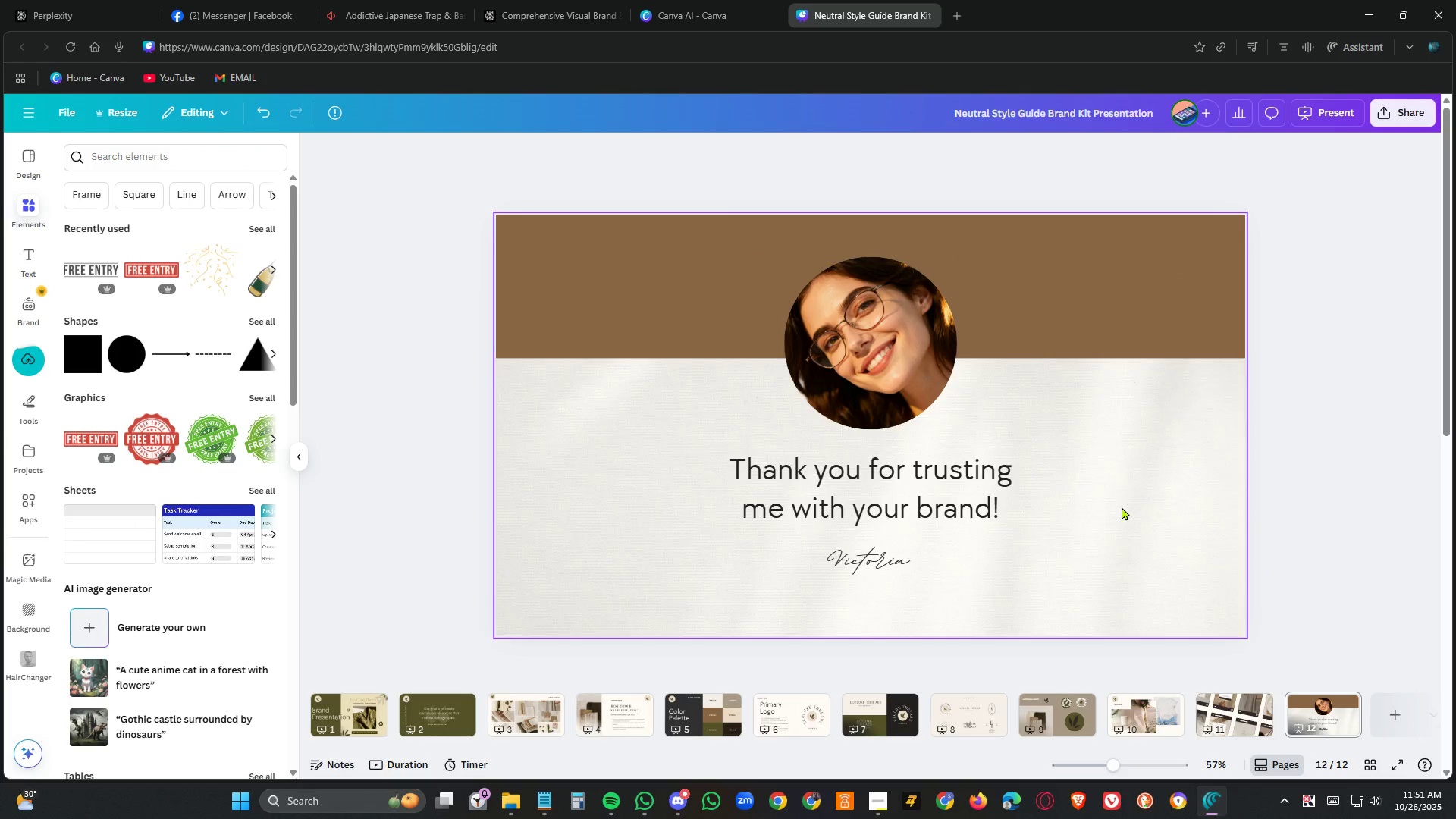 
left_click([1122, 507])
 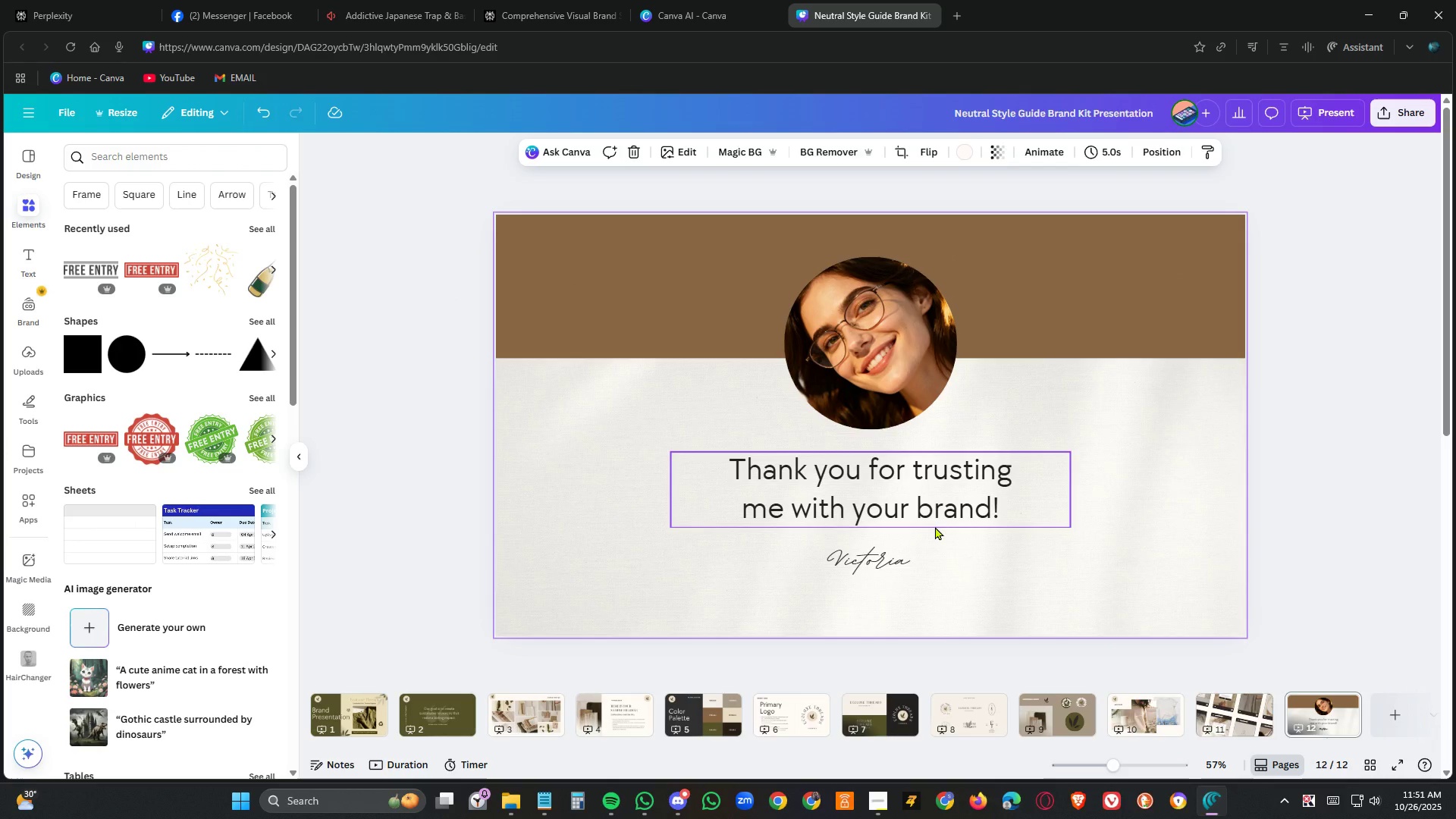 
left_click([848, 562])
 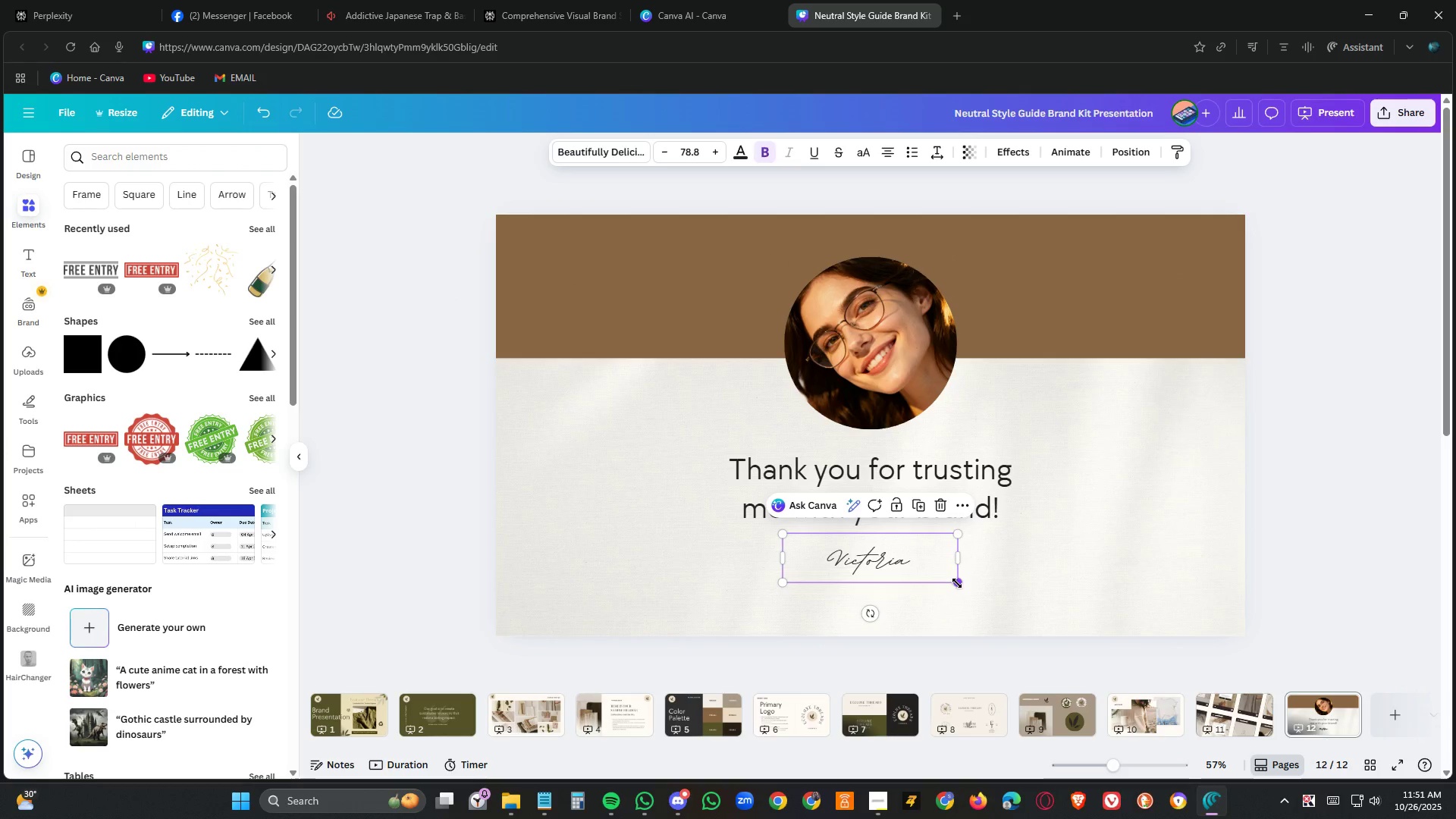 
left_click_drag(start_coordinate=[957, 583], to_coordinate=[1033, 598])
 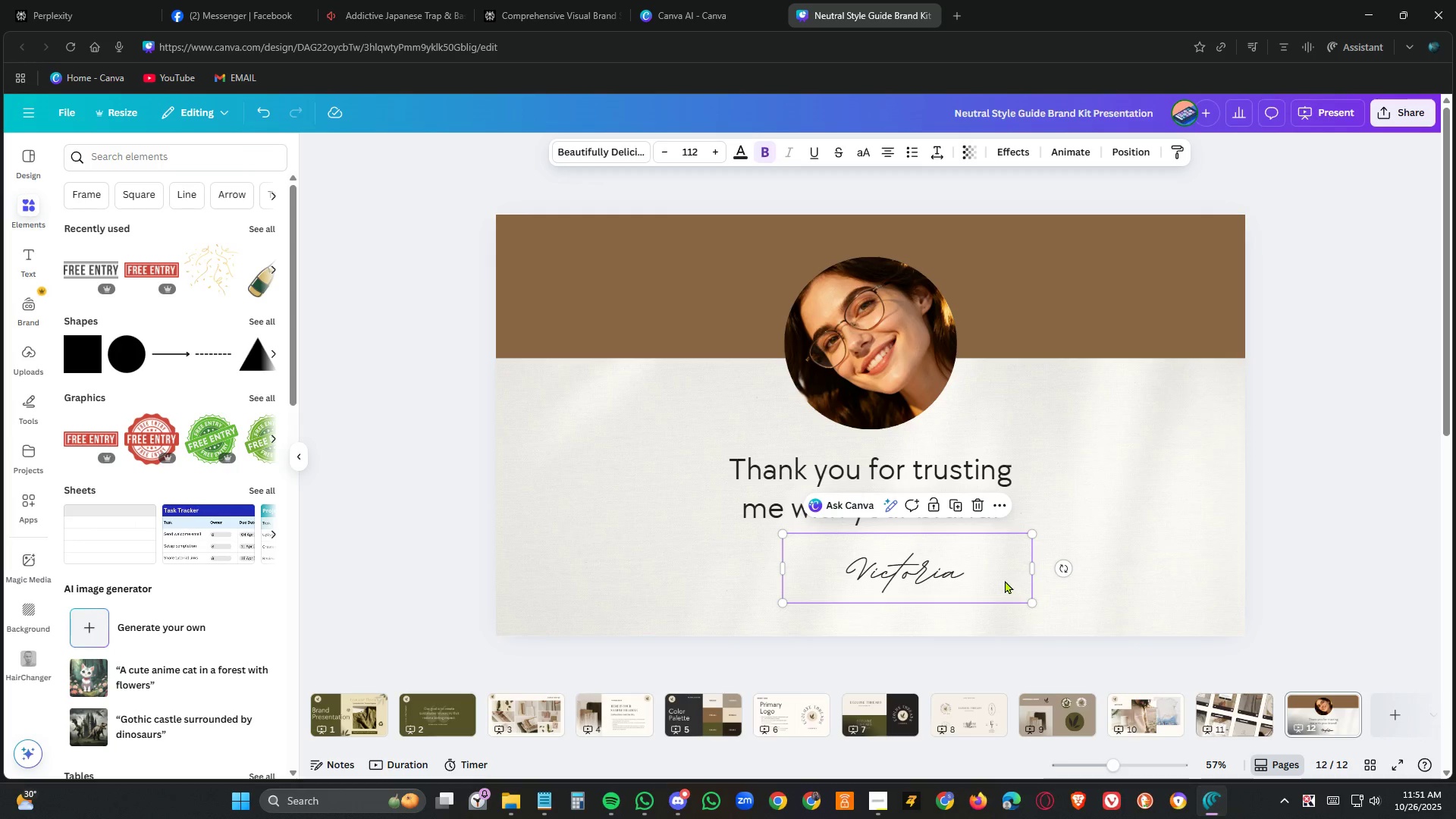 
left_click_drag(start_coordinate=[1003, 579], to_coordinate=[960, 573])
 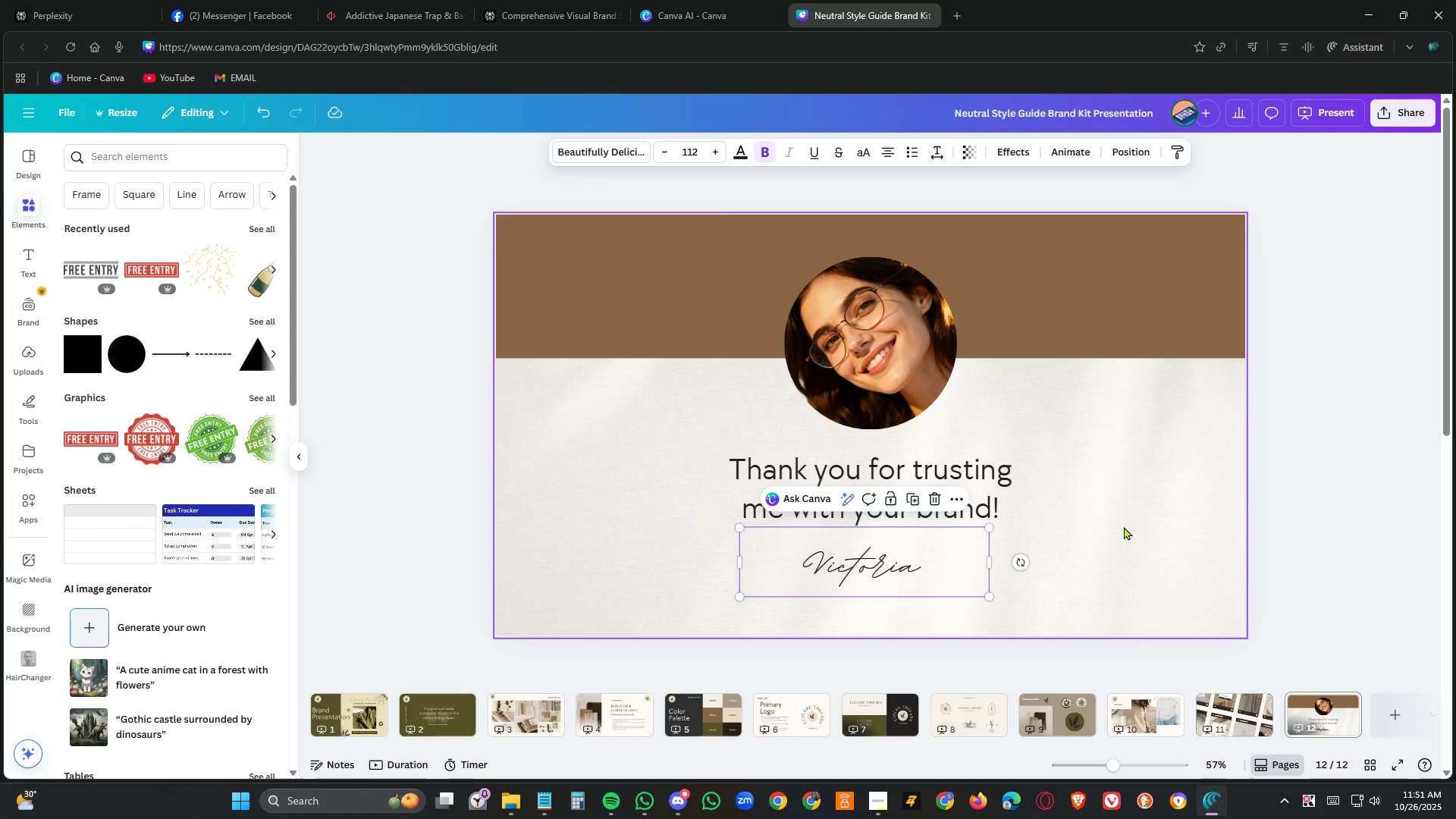 
left_click([1124, 526])
 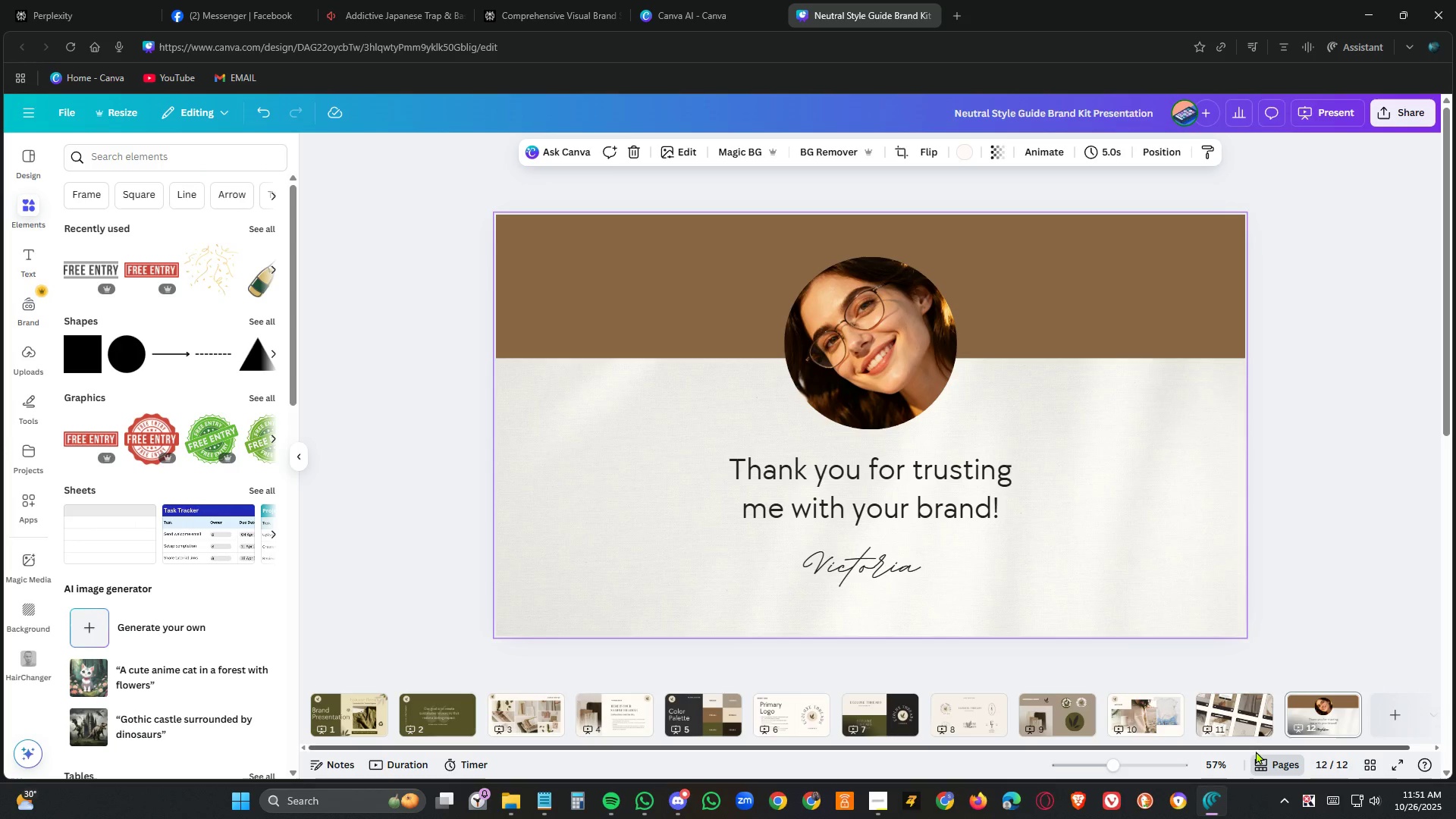 
left_click_drag(start_coordinate=[1257, 748], to_coordinate=[1403, 748])
 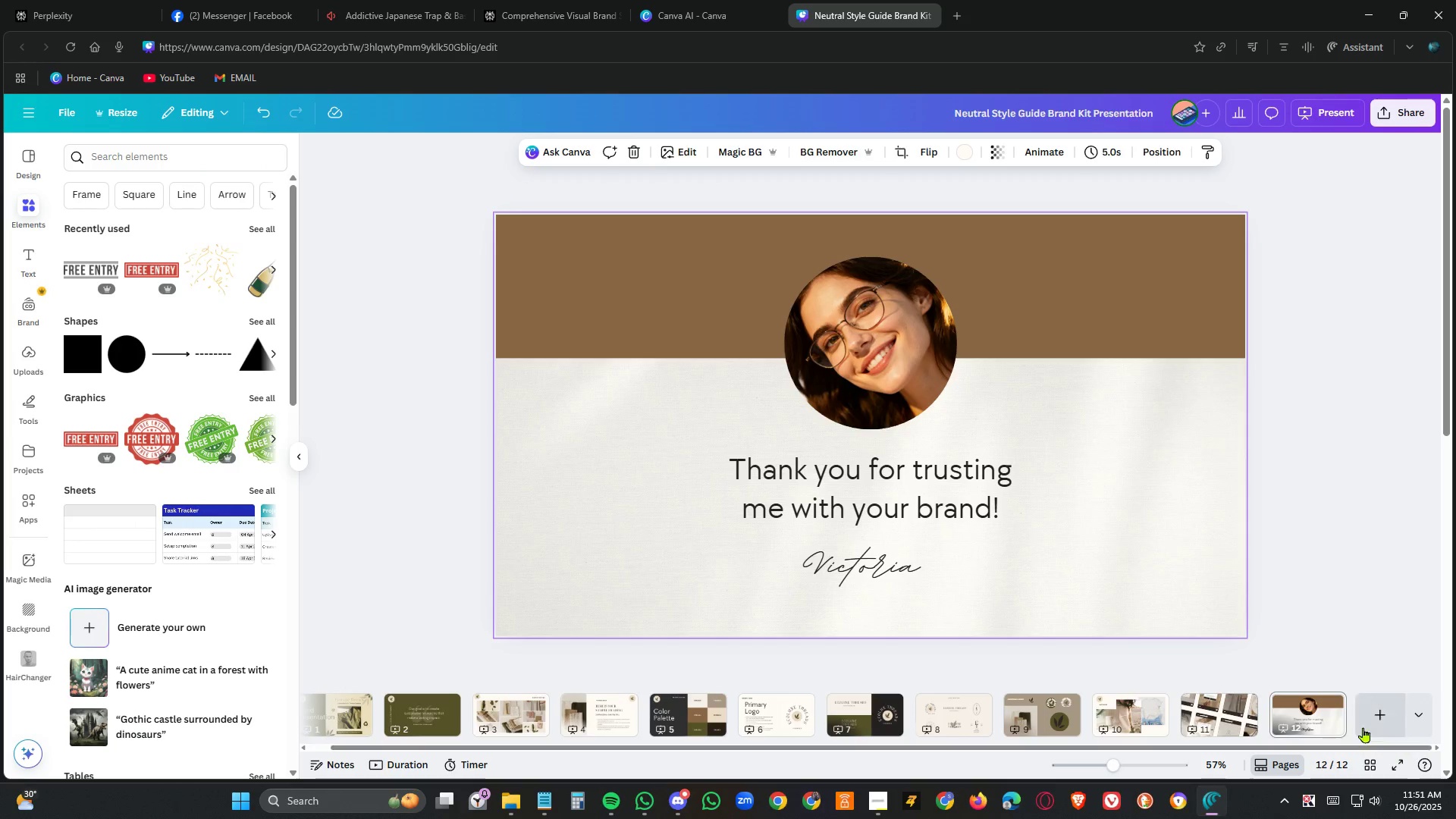 
mouse_move([1313, 702])
 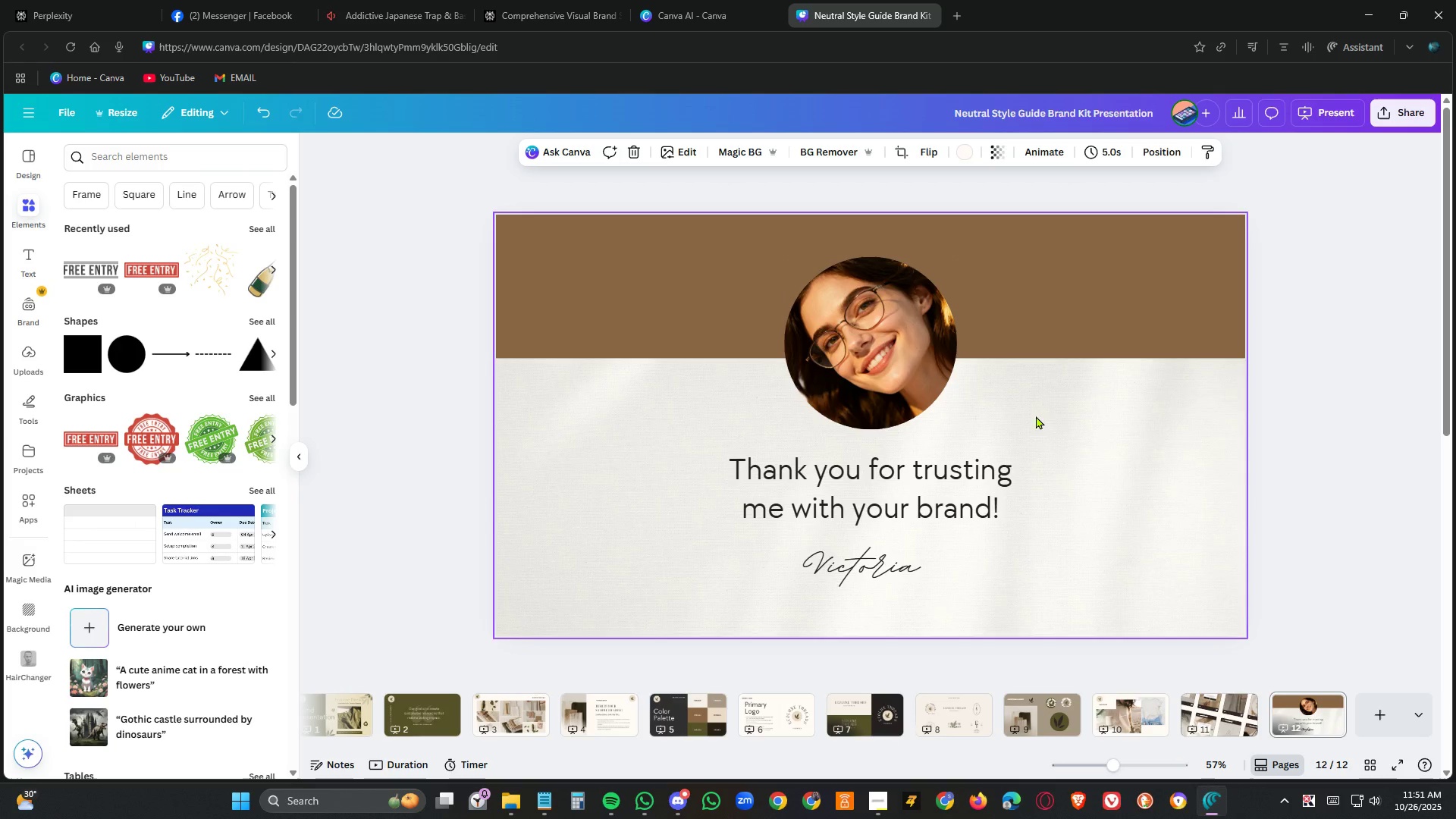 
left_click([1139, 411])
 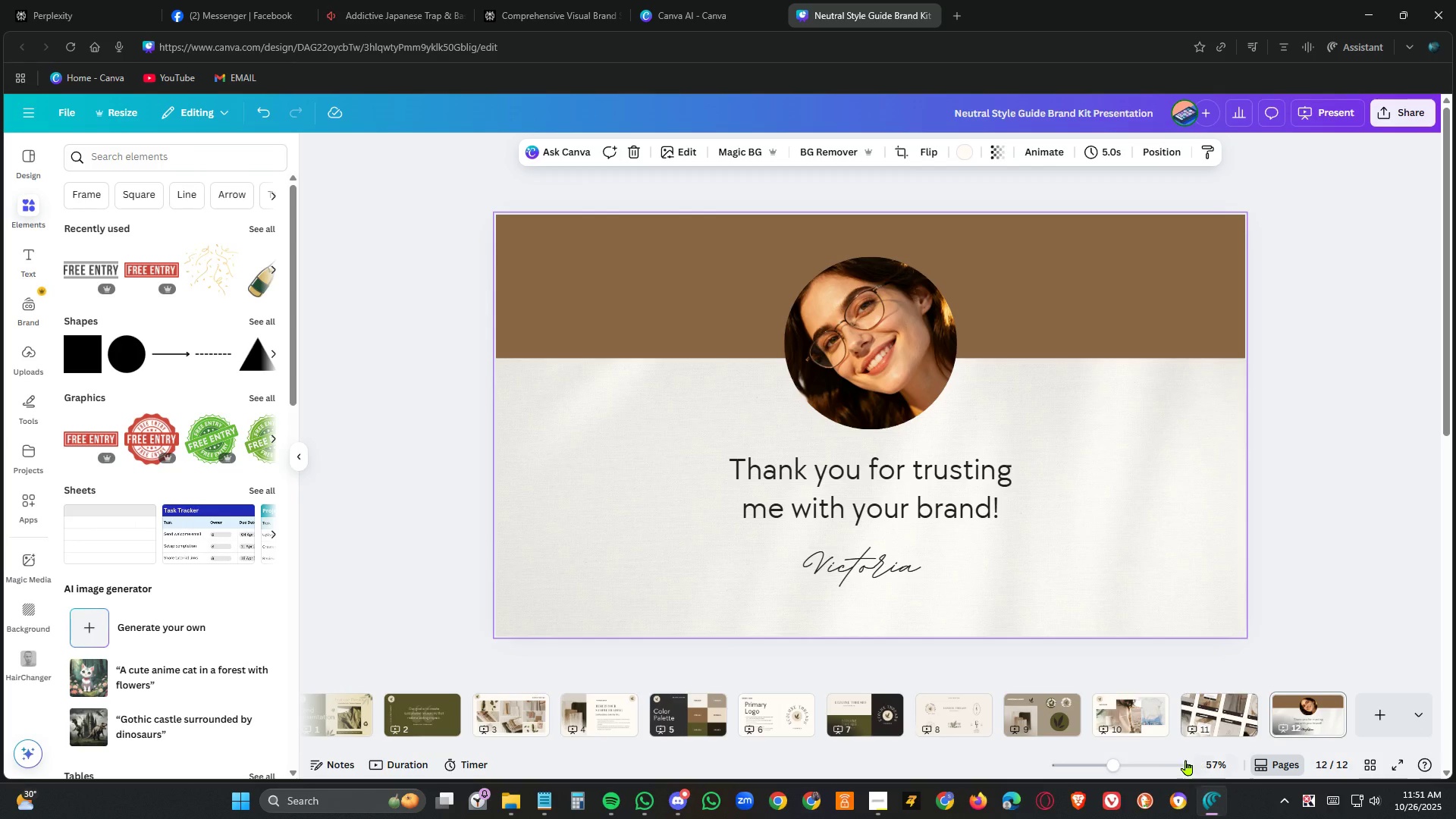 
left_click_drag(start_coordinate=[1172, 748], to_coordinate=[503, 775])
 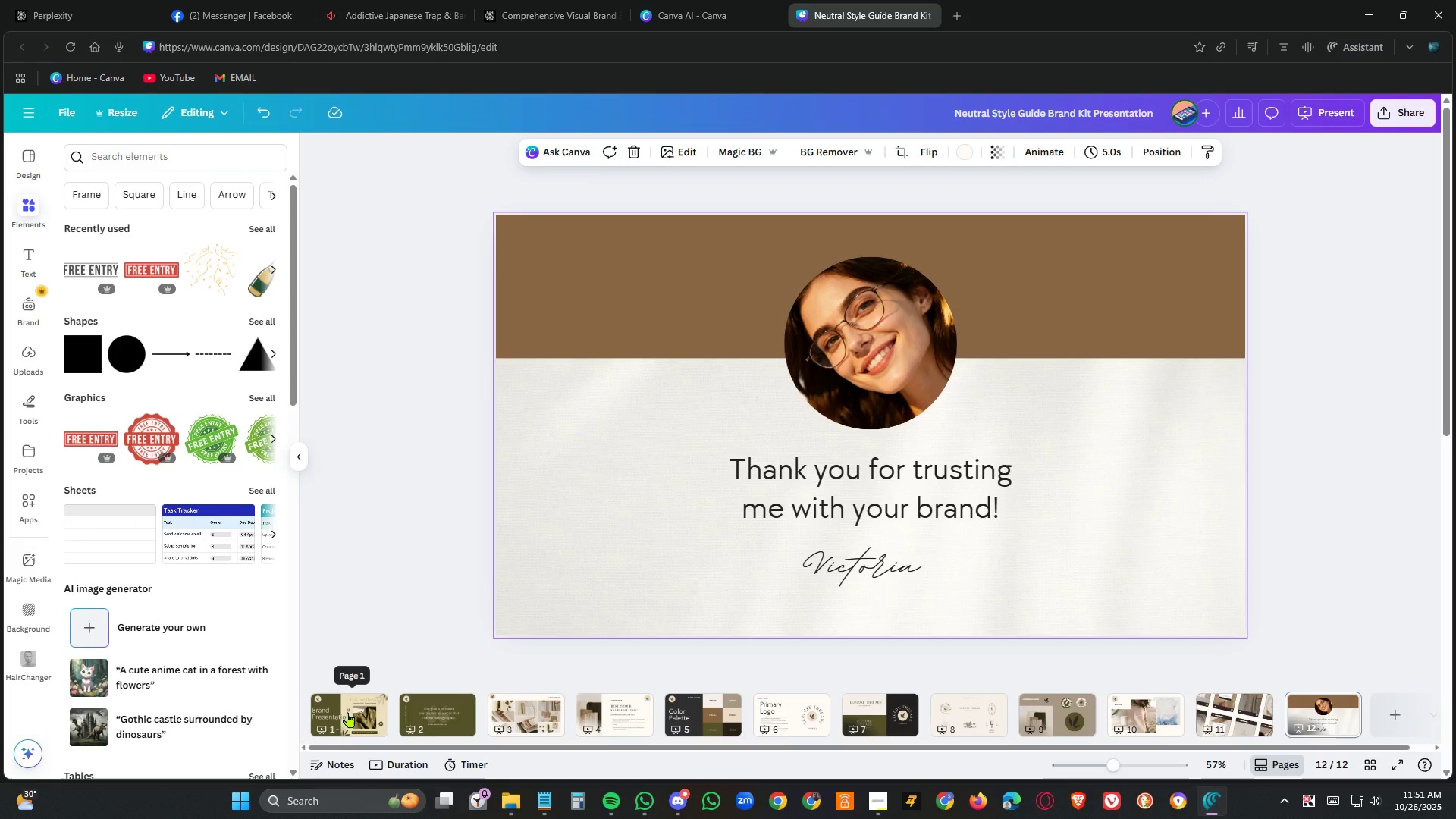 
left_click([348, 712])
 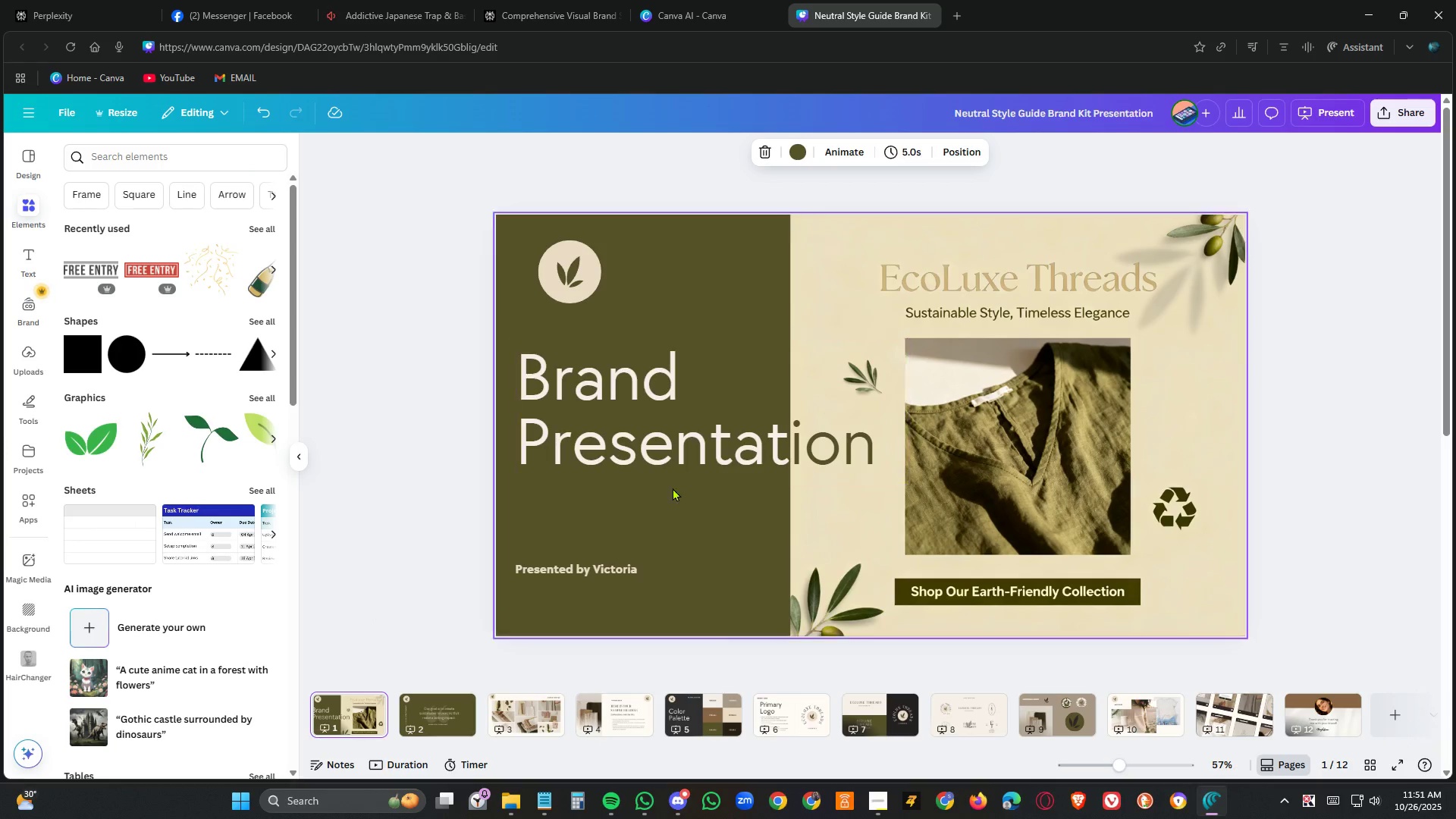 
wait(5.31)
 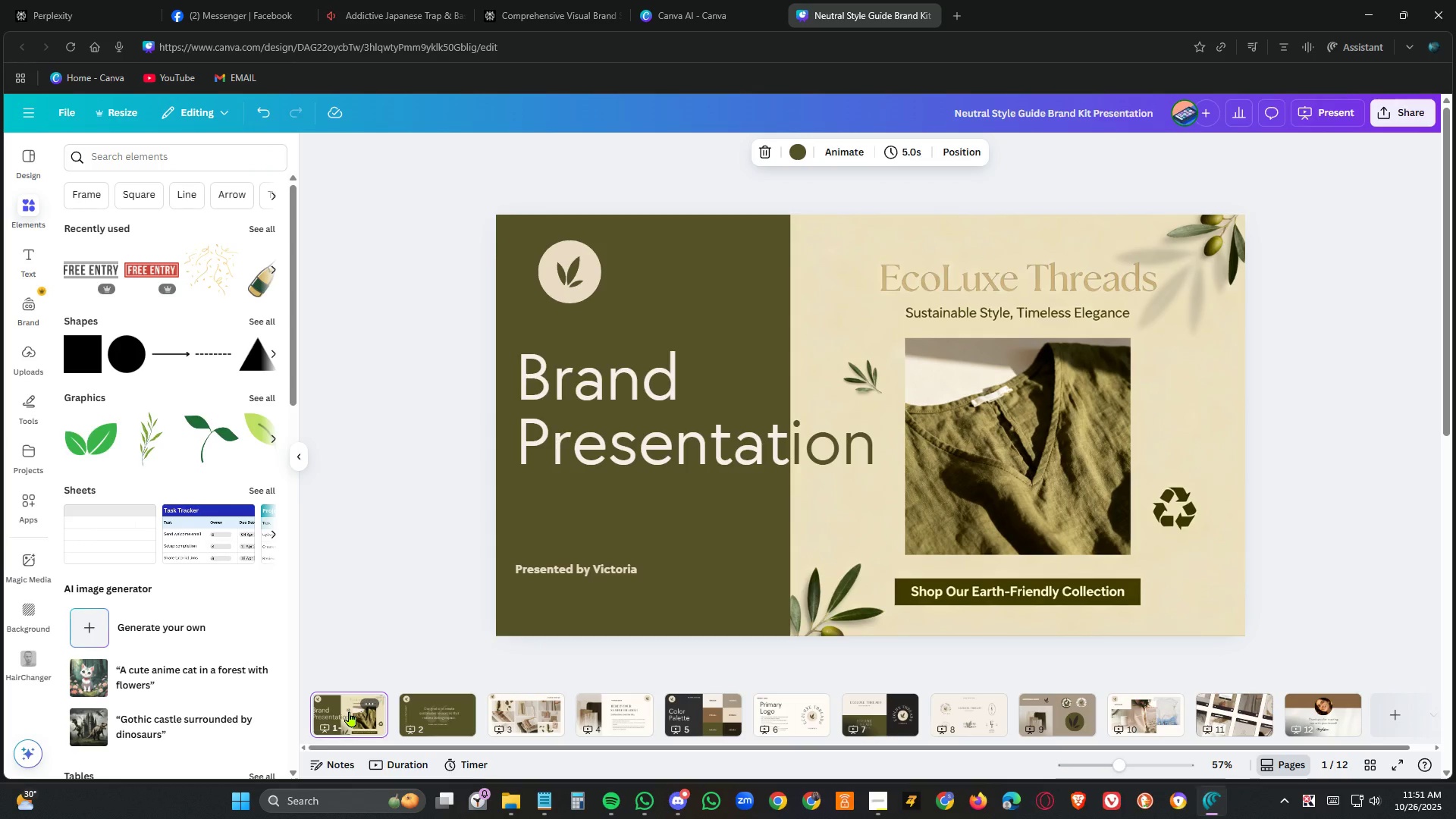 
double_click([665, 438])
 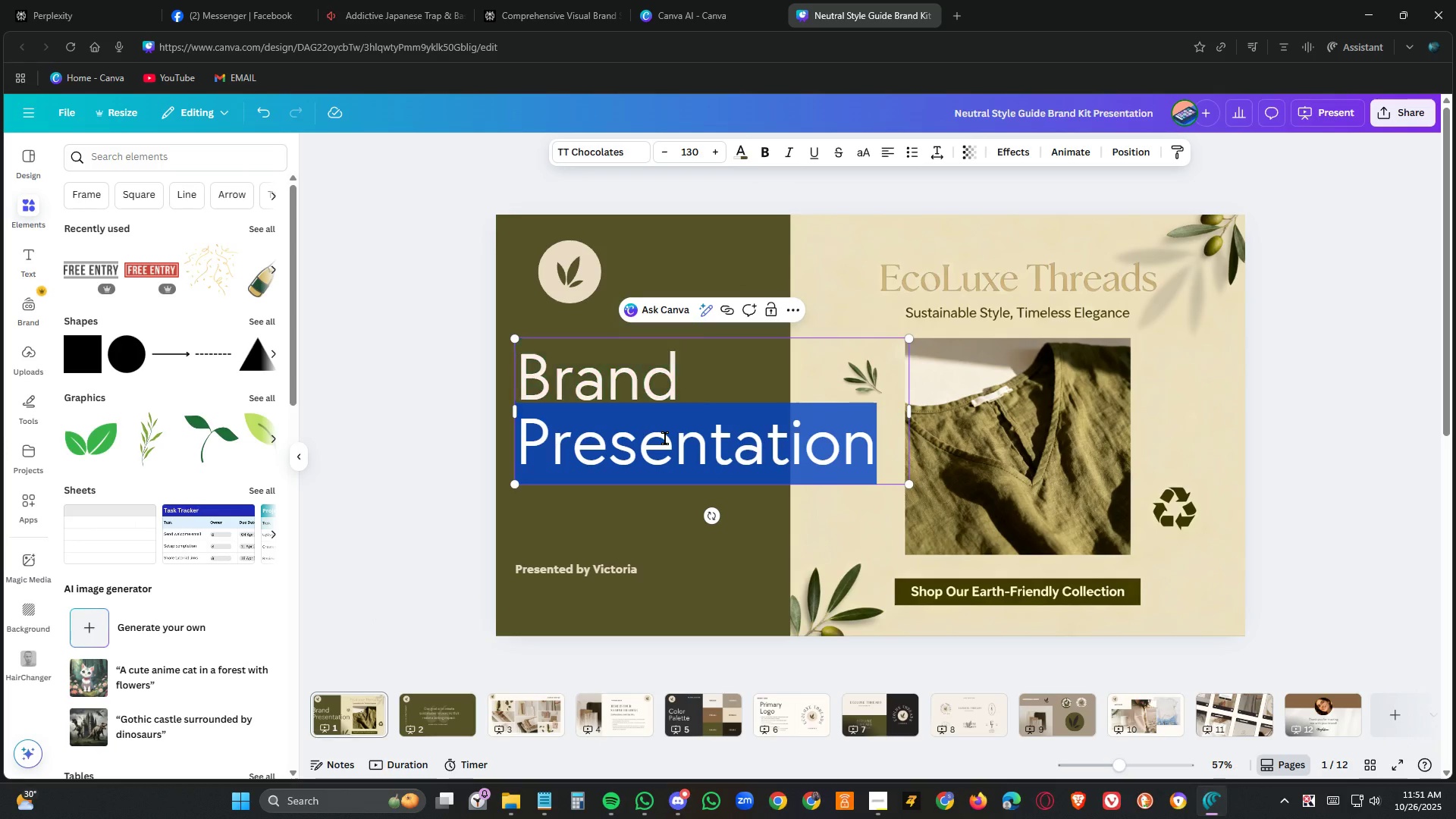 
triple_click([665, 438])
 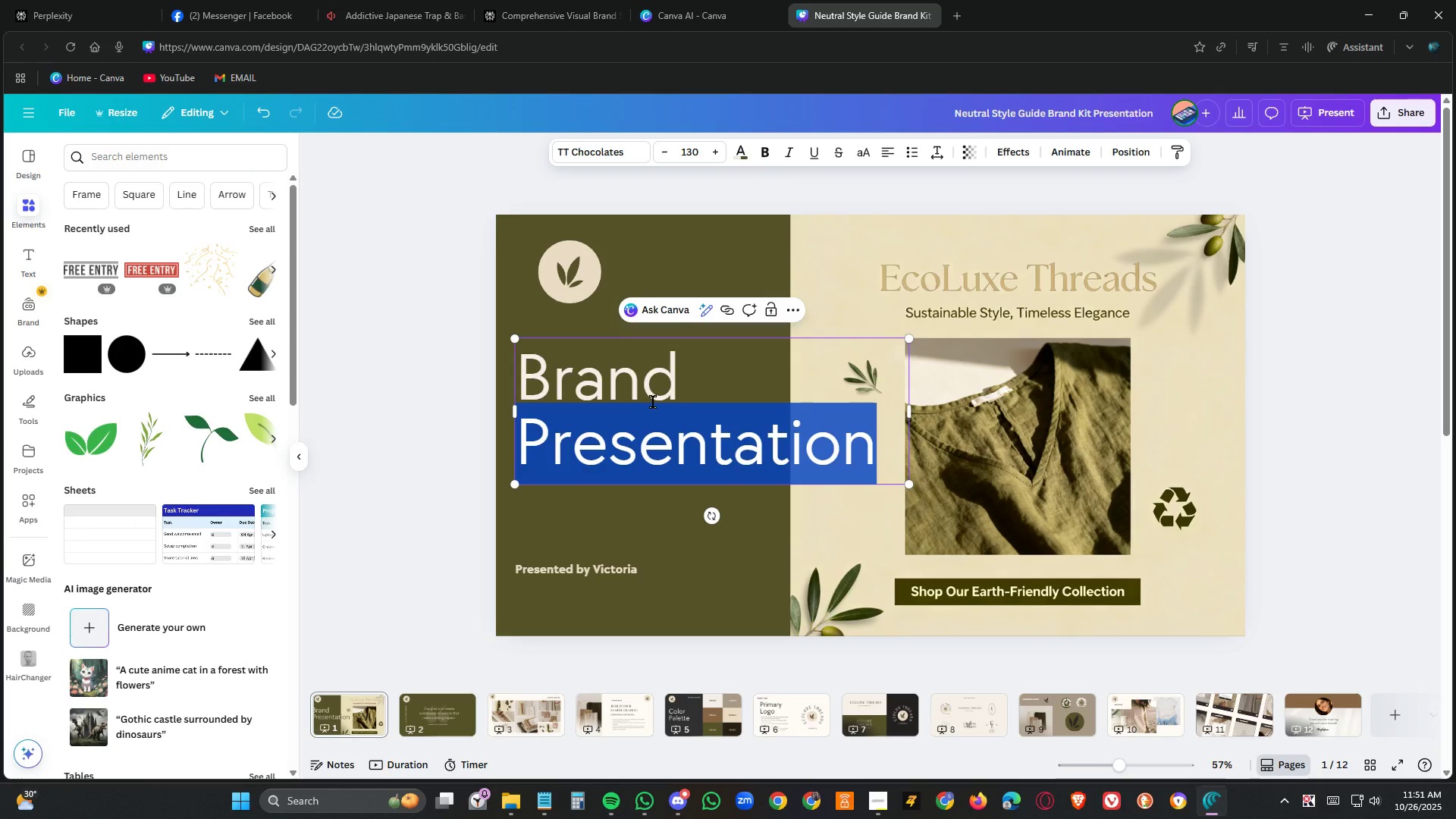 
left_click([653, 400])
 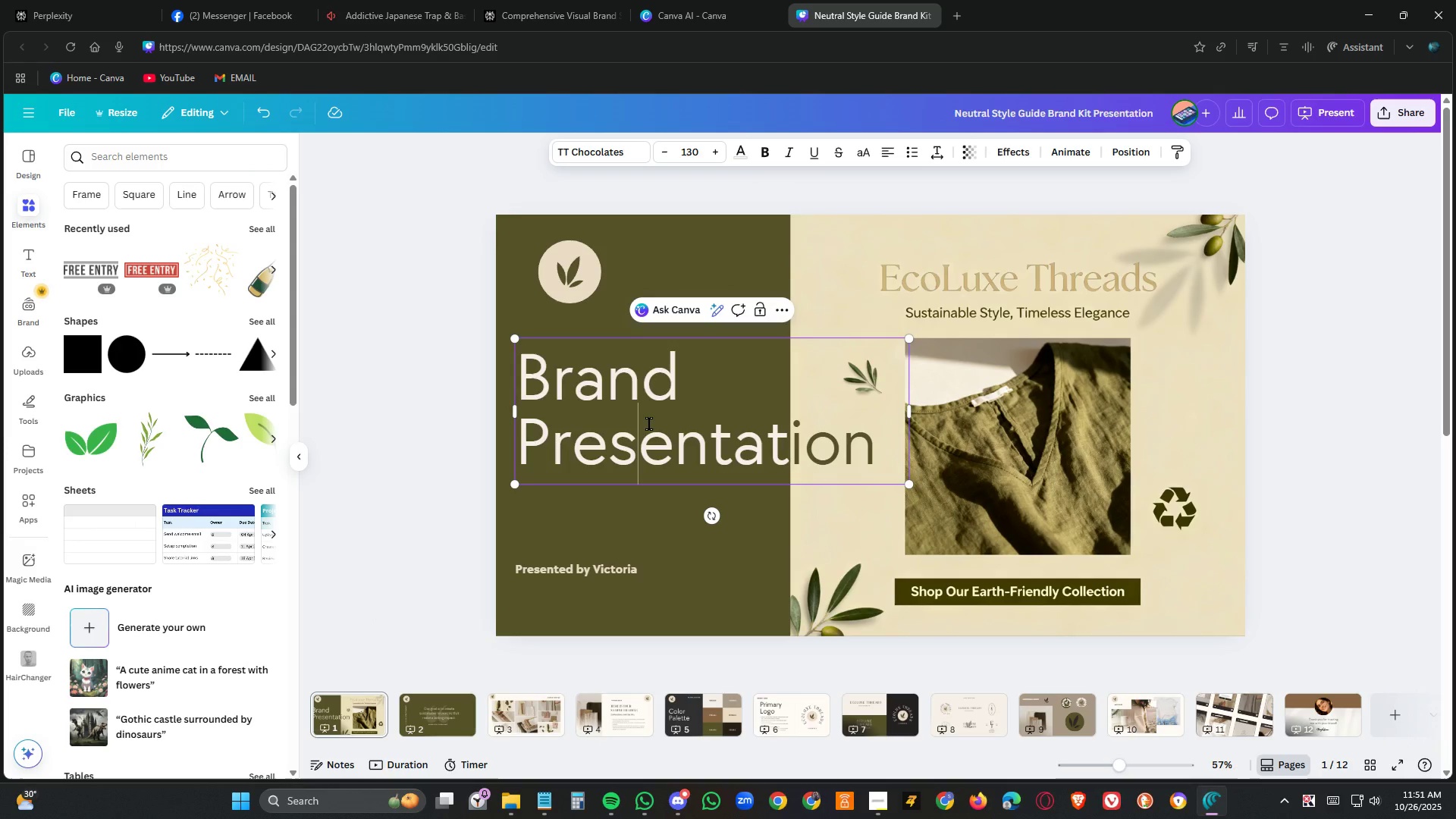 
double_click([649, 424])
 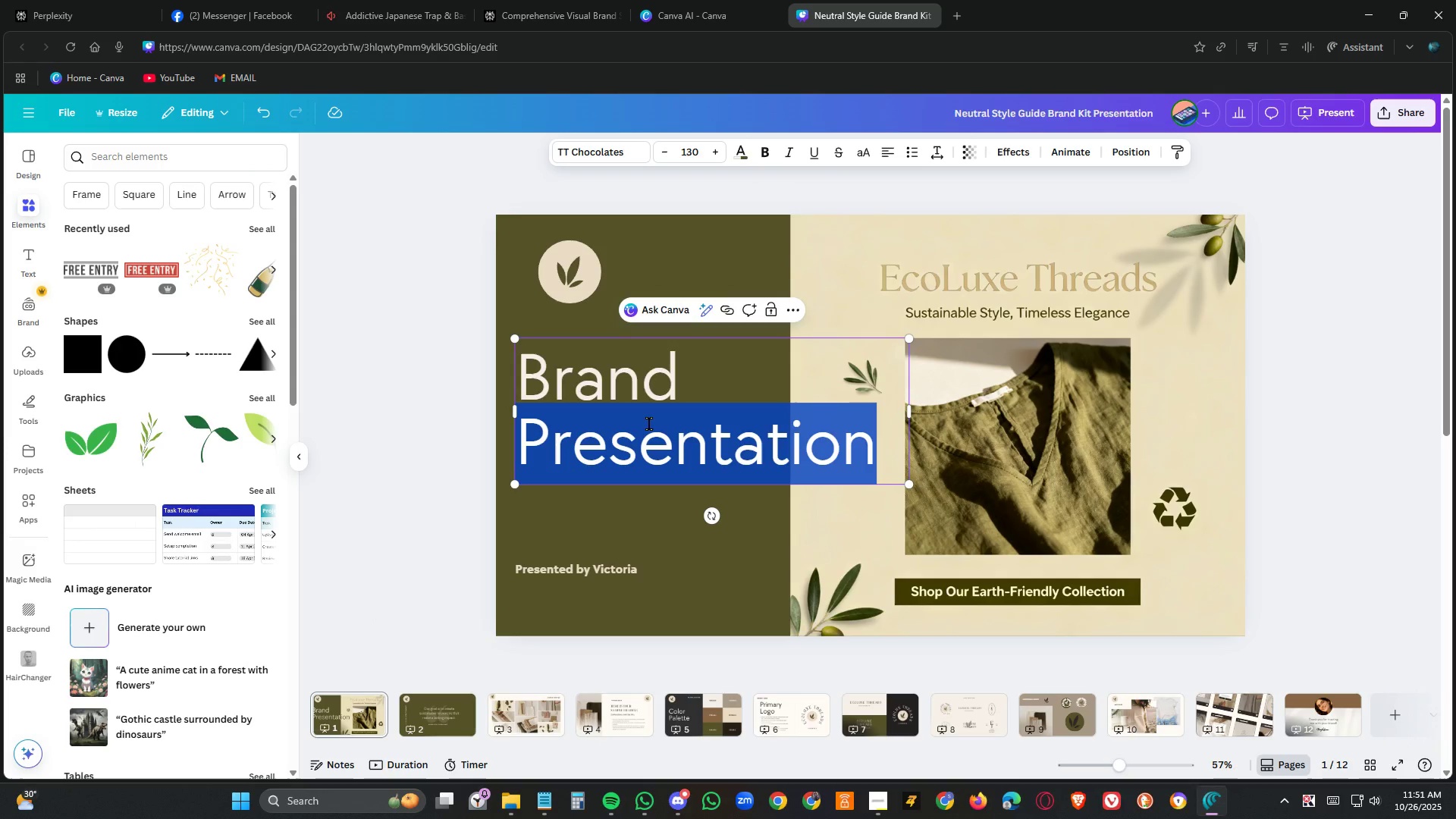 
triple_click([649, 424])
 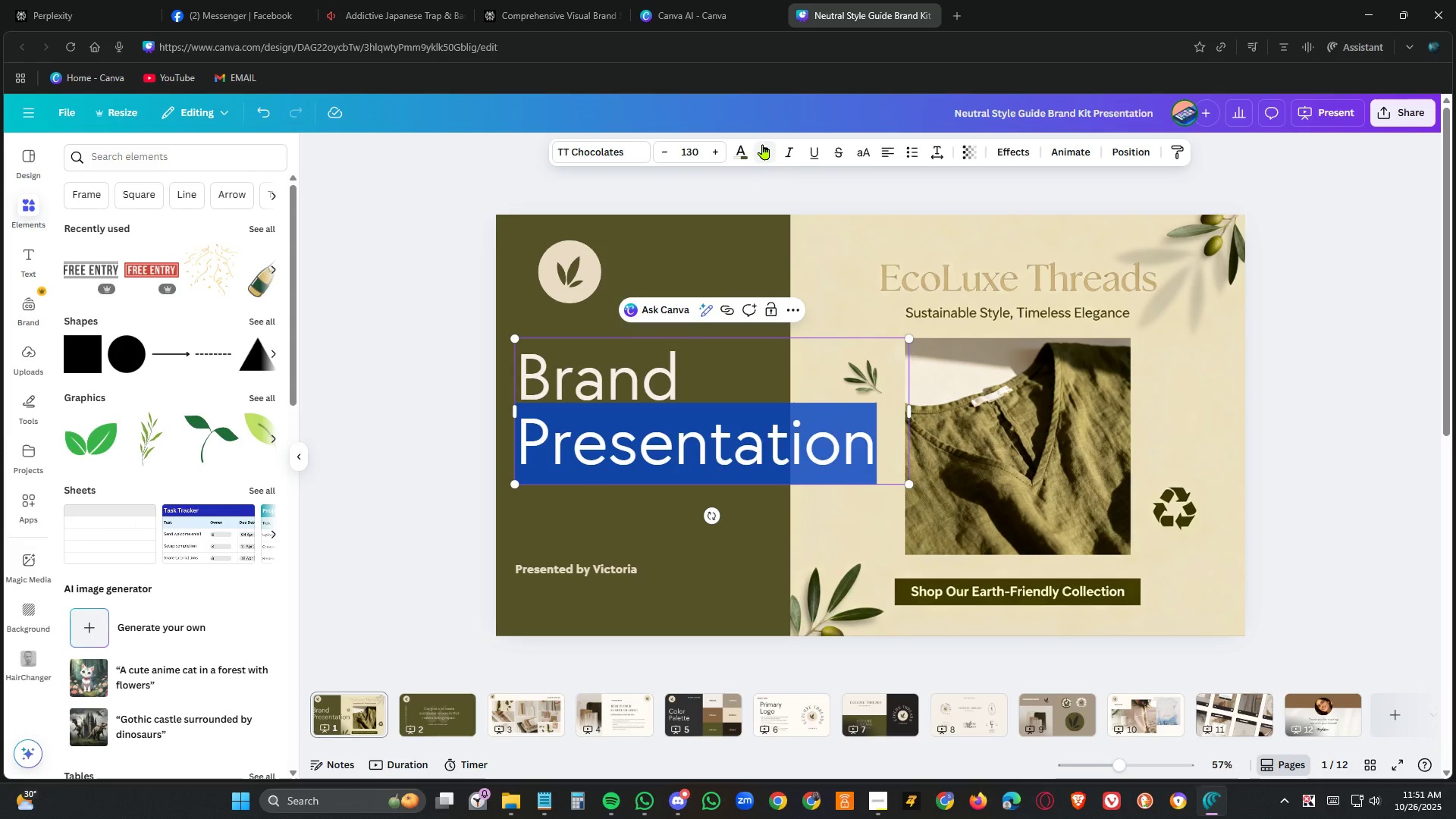 
left_click([763, 144])
 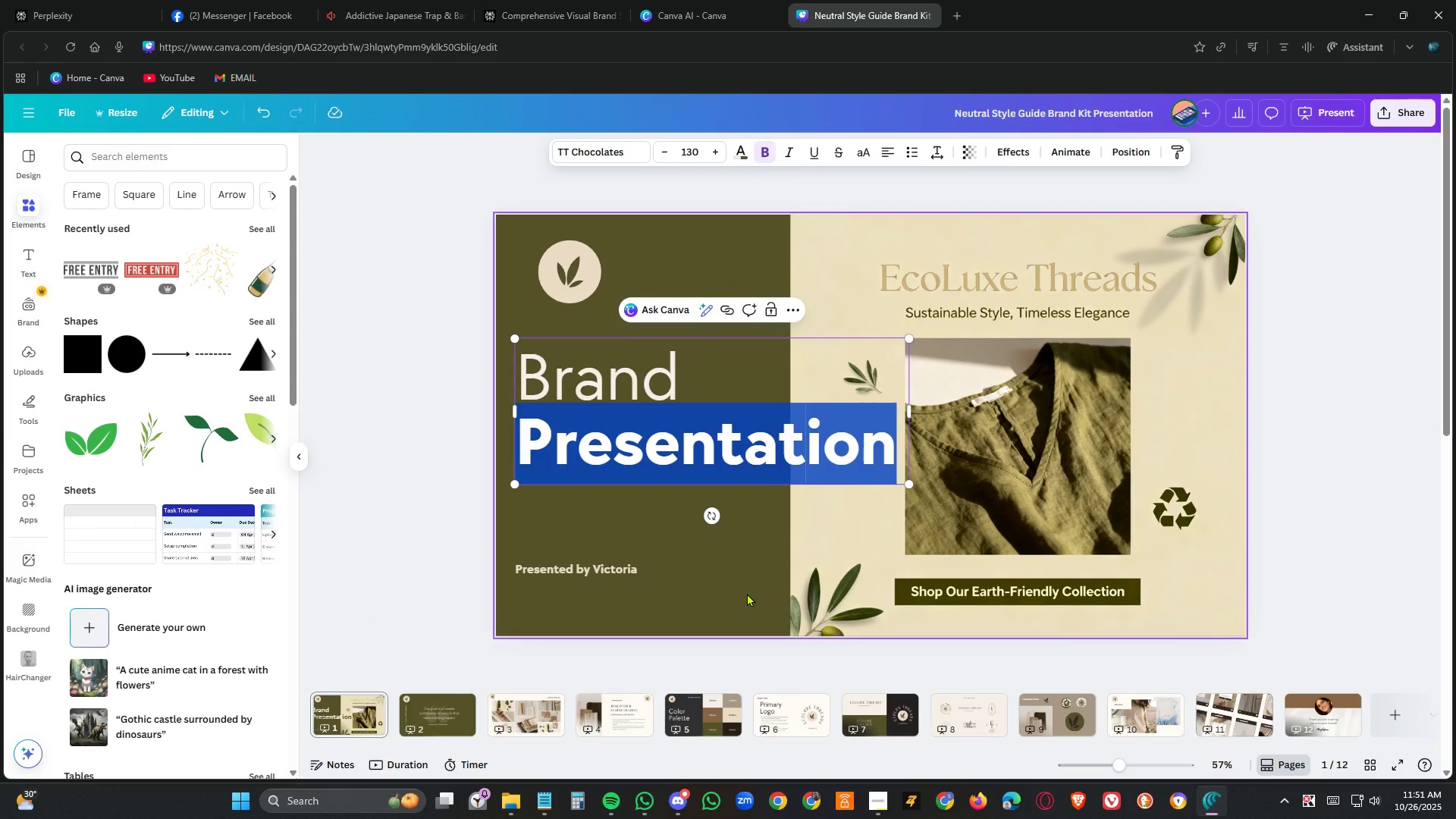 
left_click([742, 618])
 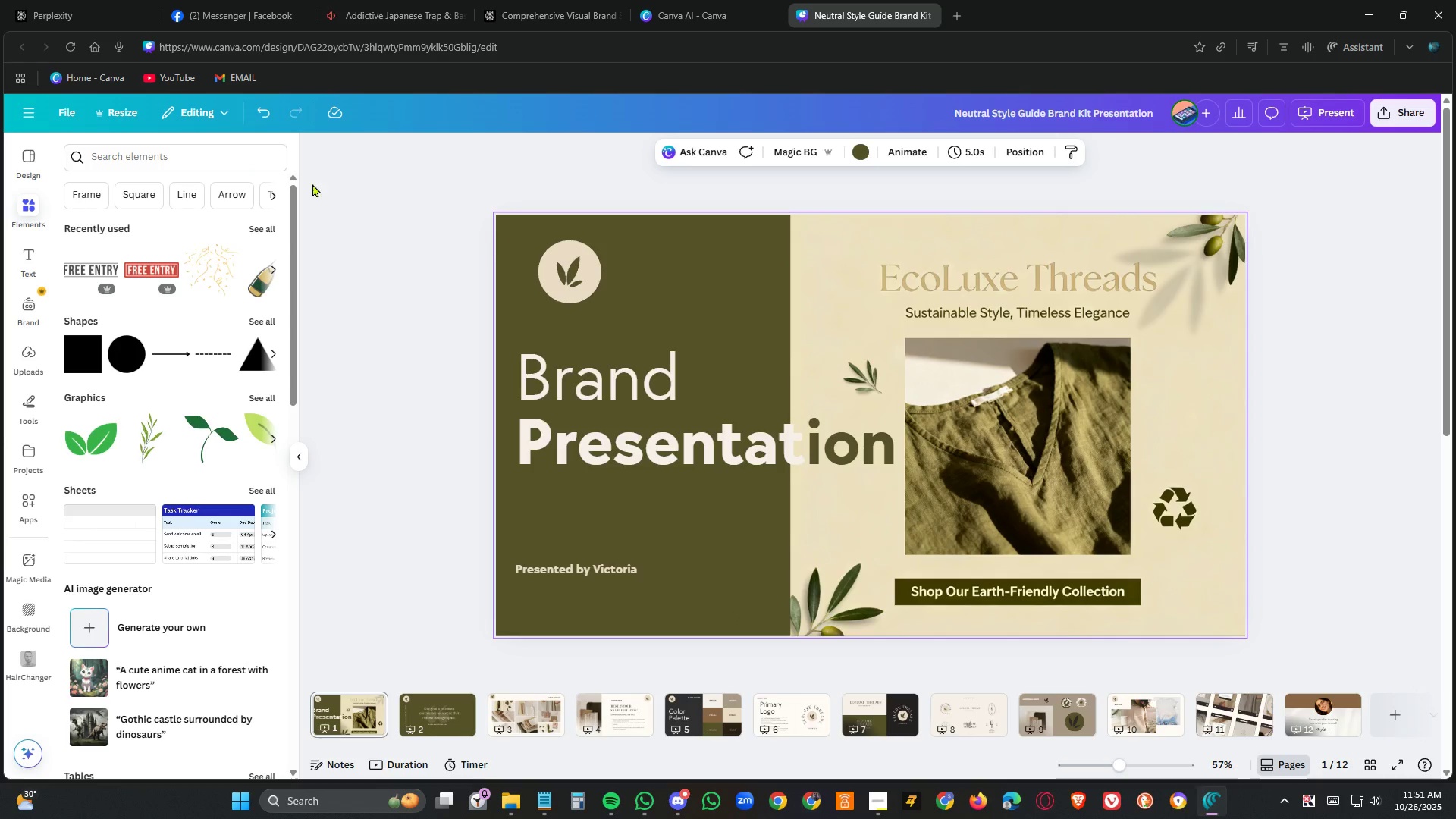 
left_click([273, 115])
 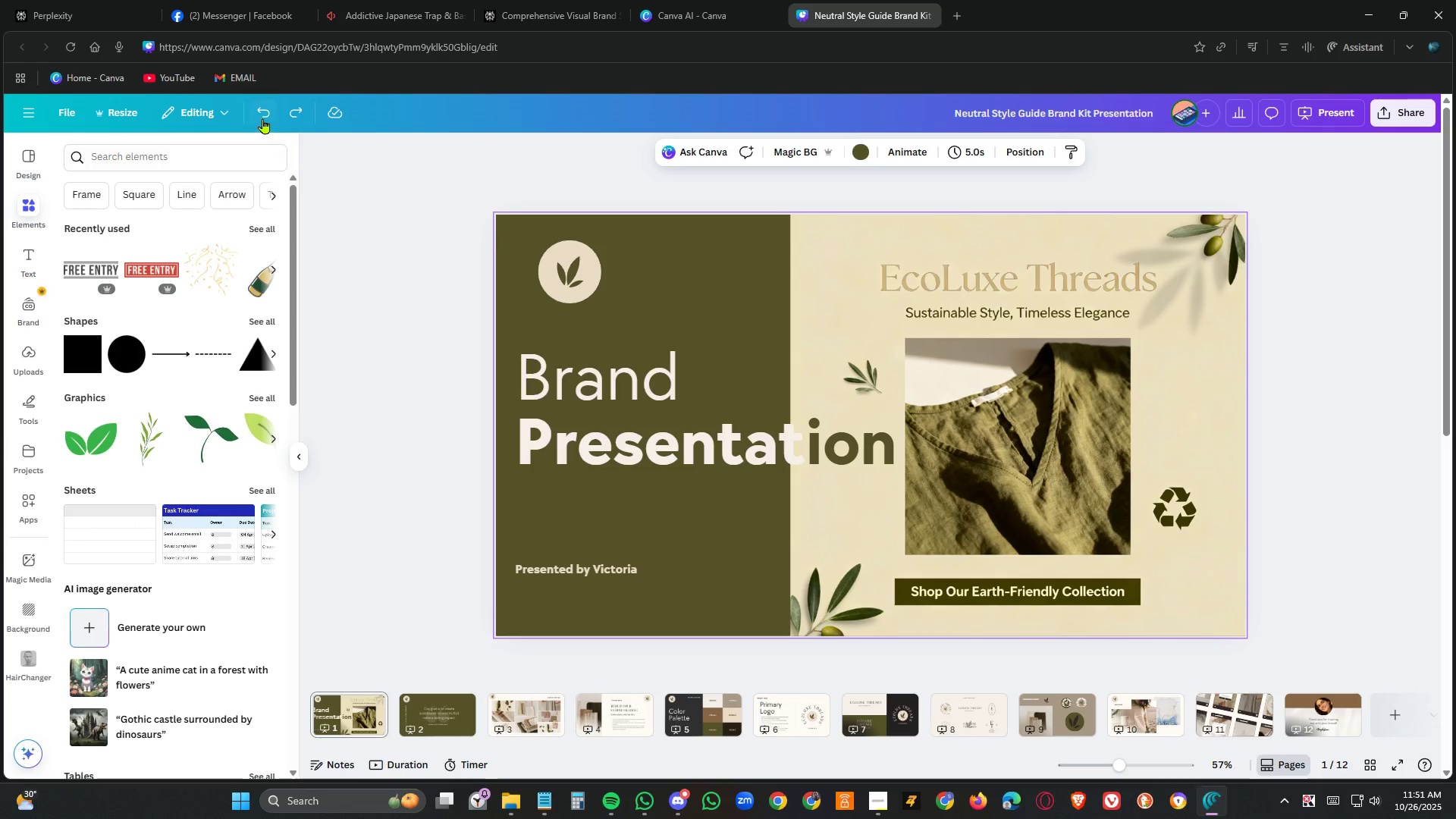 
left_click([262, 116])
 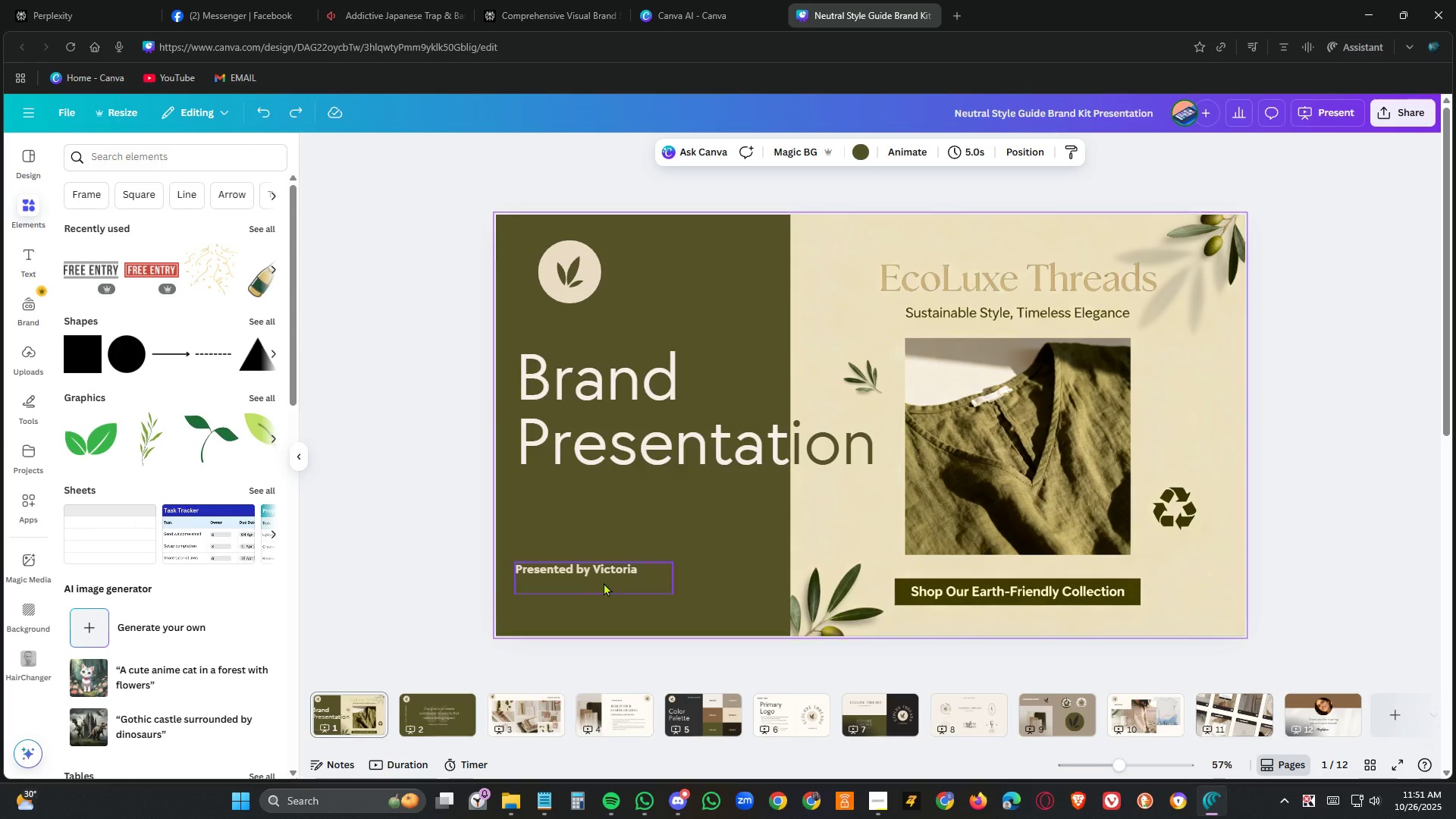 
left_click([609, 576])
 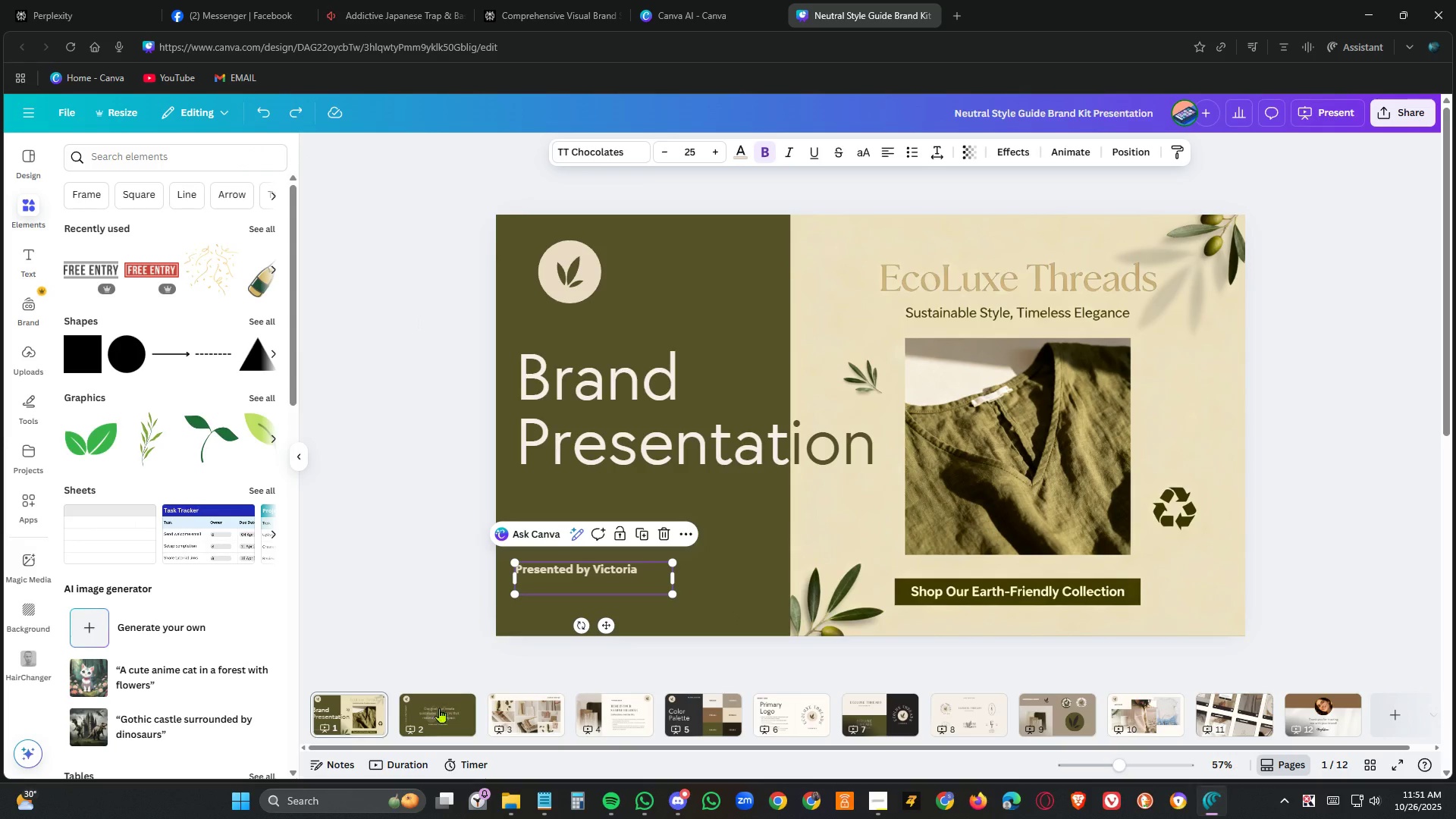 
left_click([438, 714])
 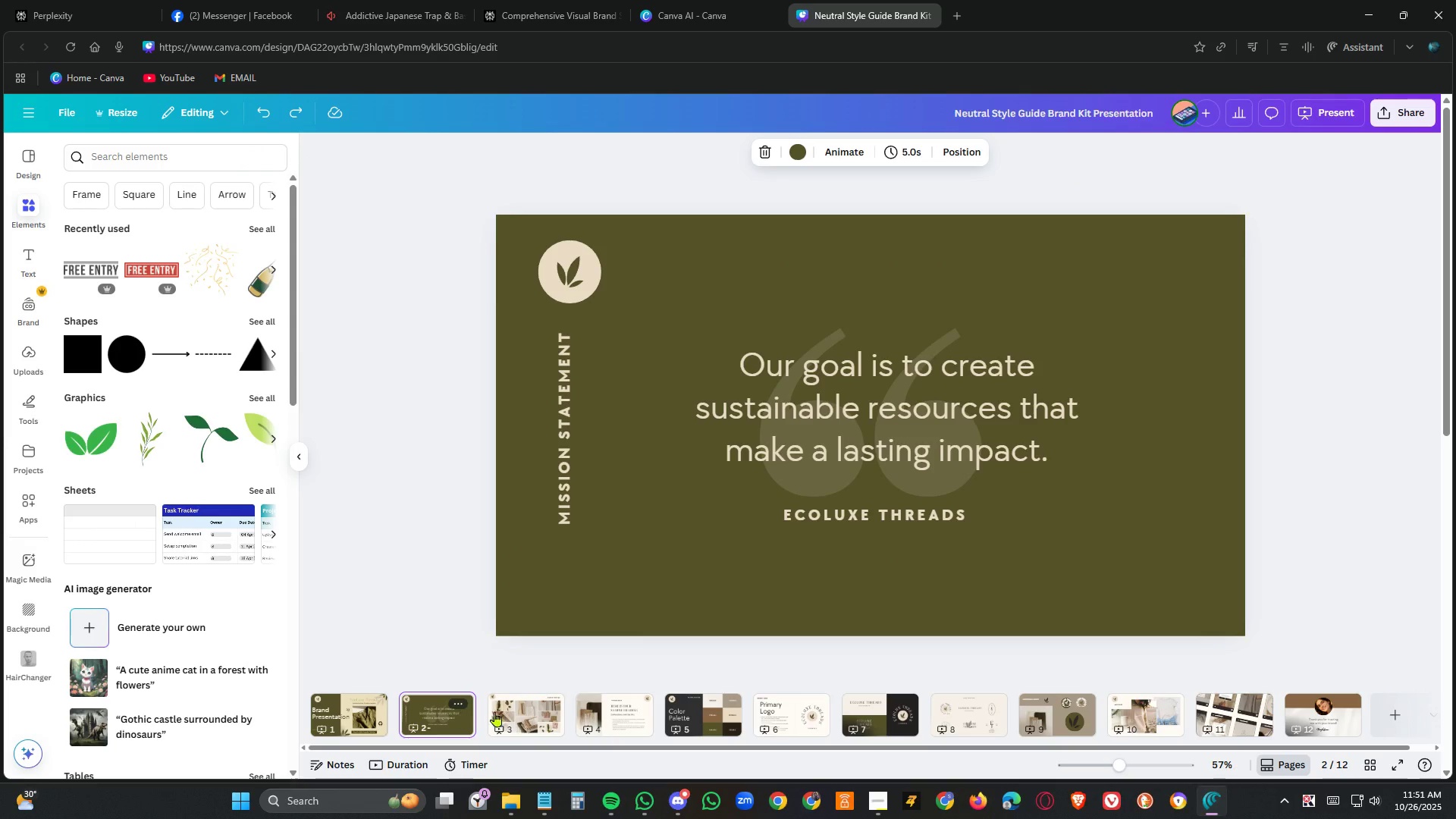 
left_click([531, 711])
 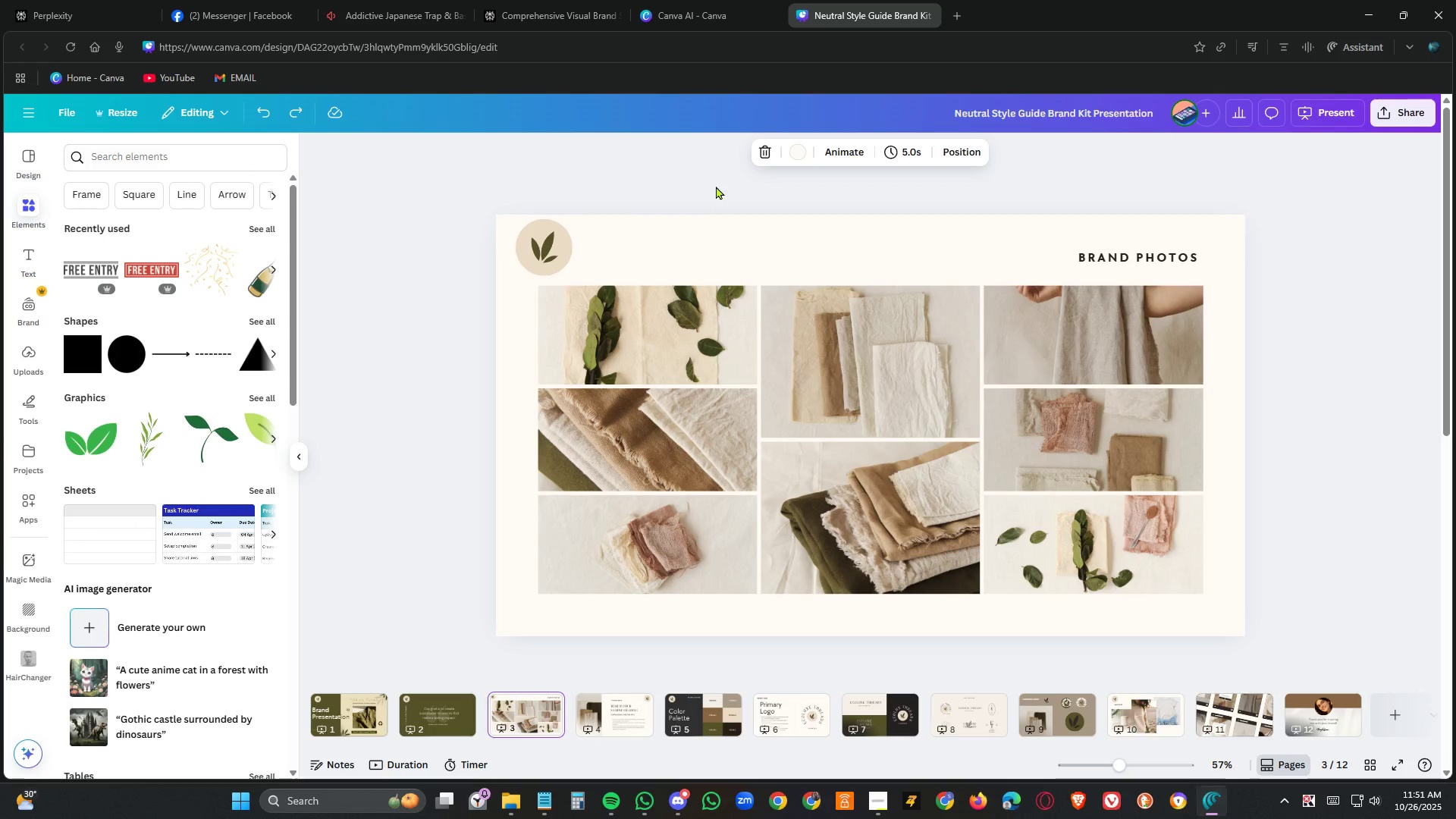 
left_click([1185, 260])
 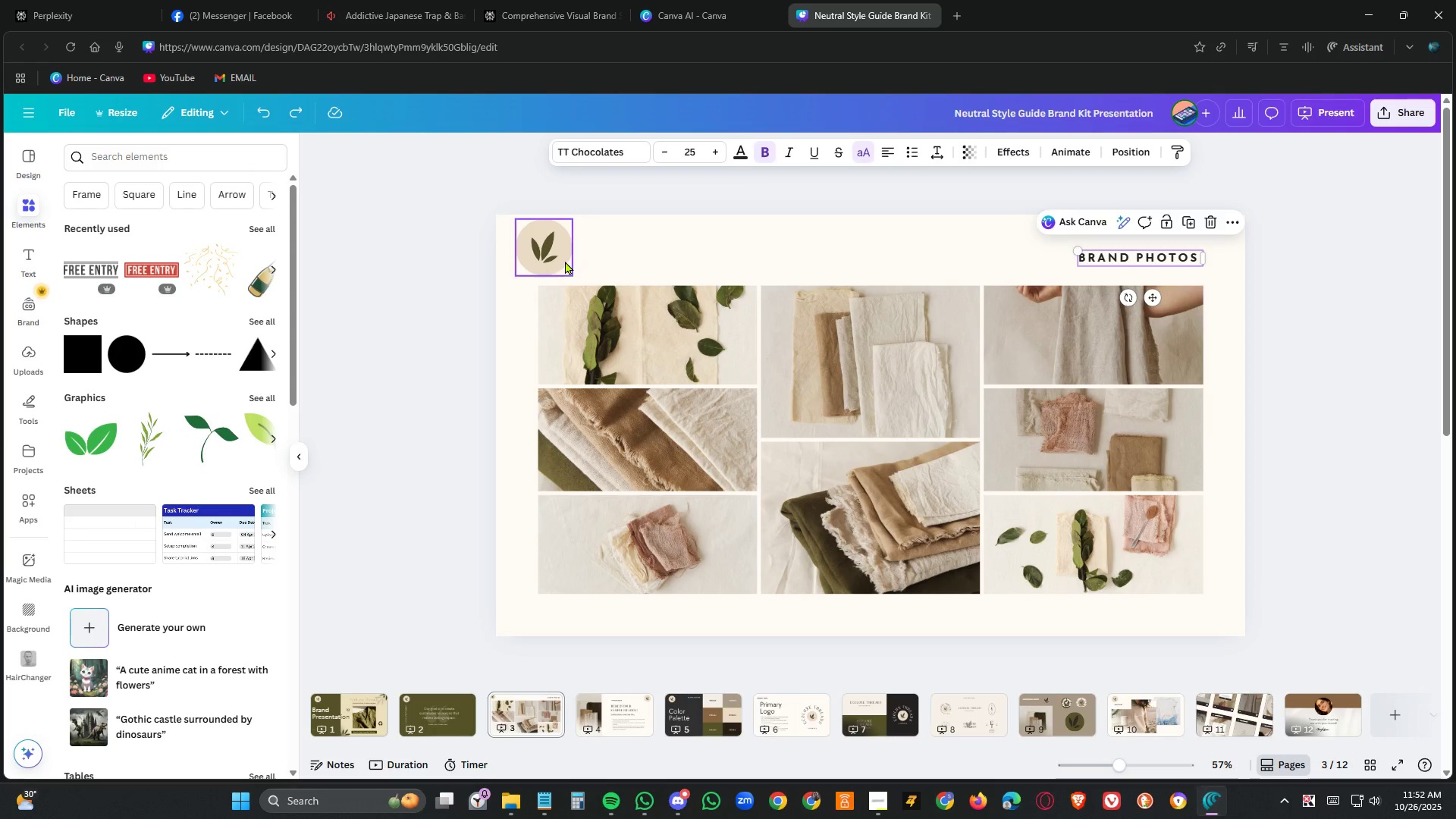 
wait(5.47)
 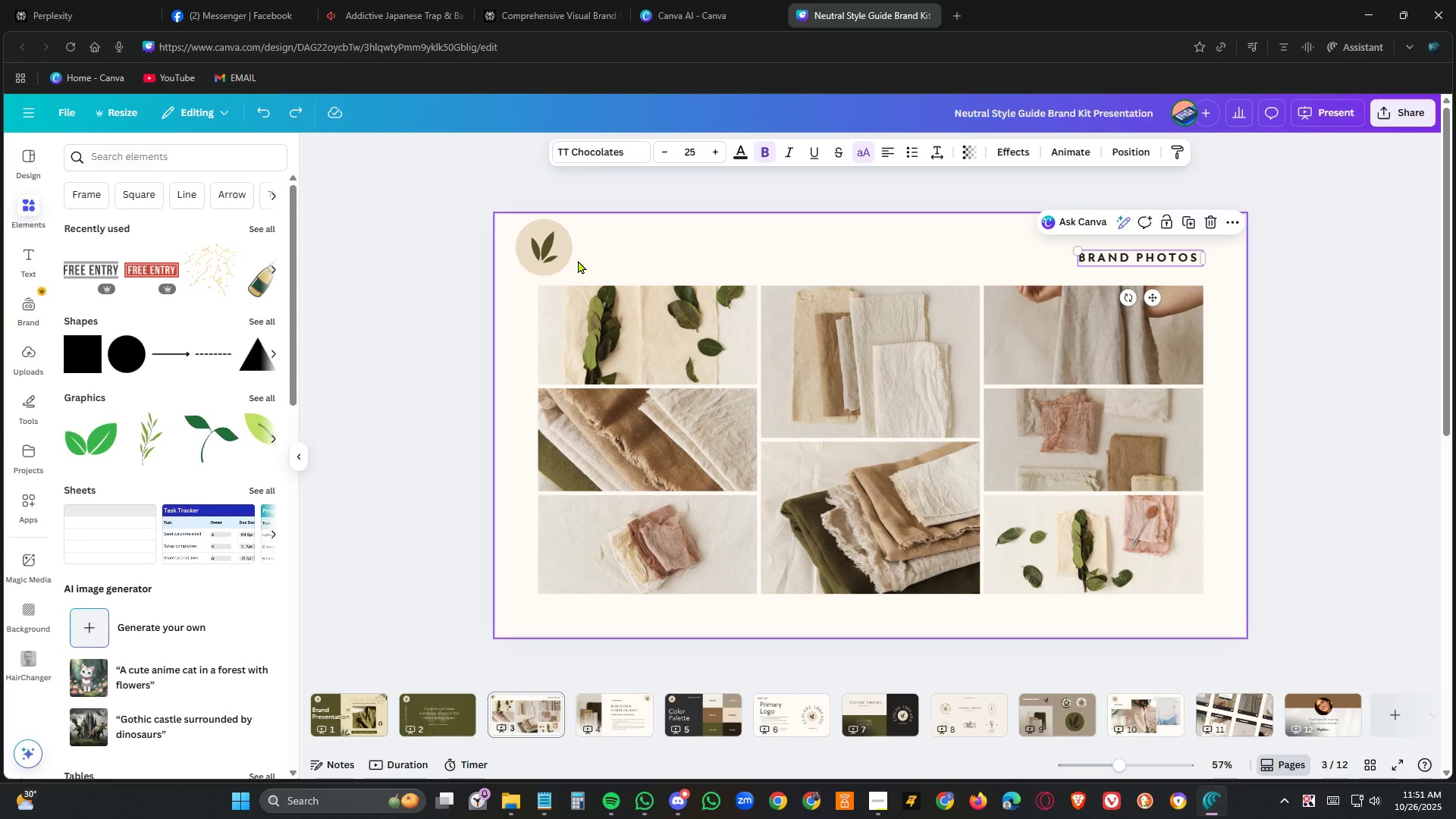 
left_click([565, 260])
 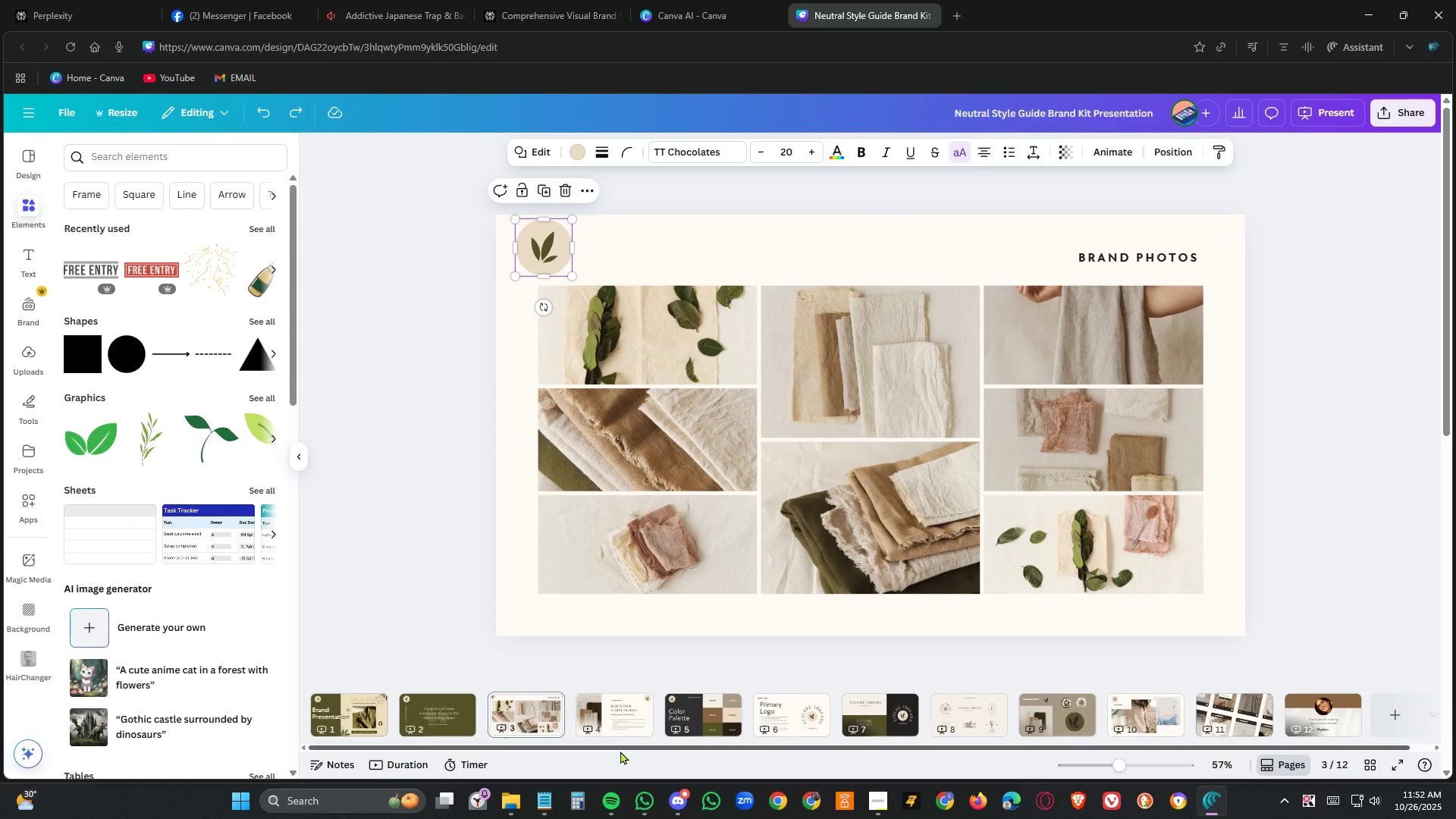 
left_click([620, 720])
 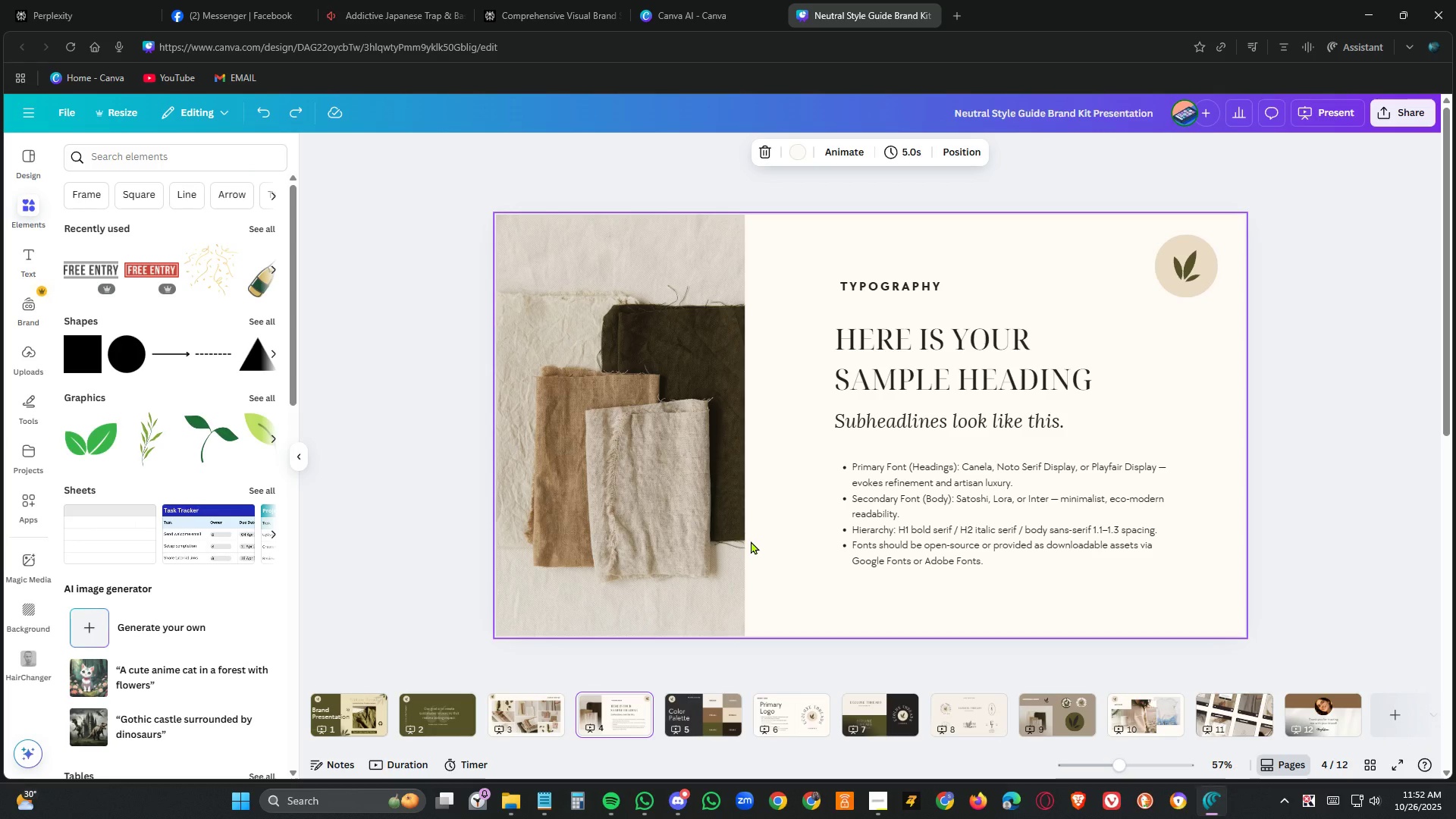 
left_click([714, 714])
 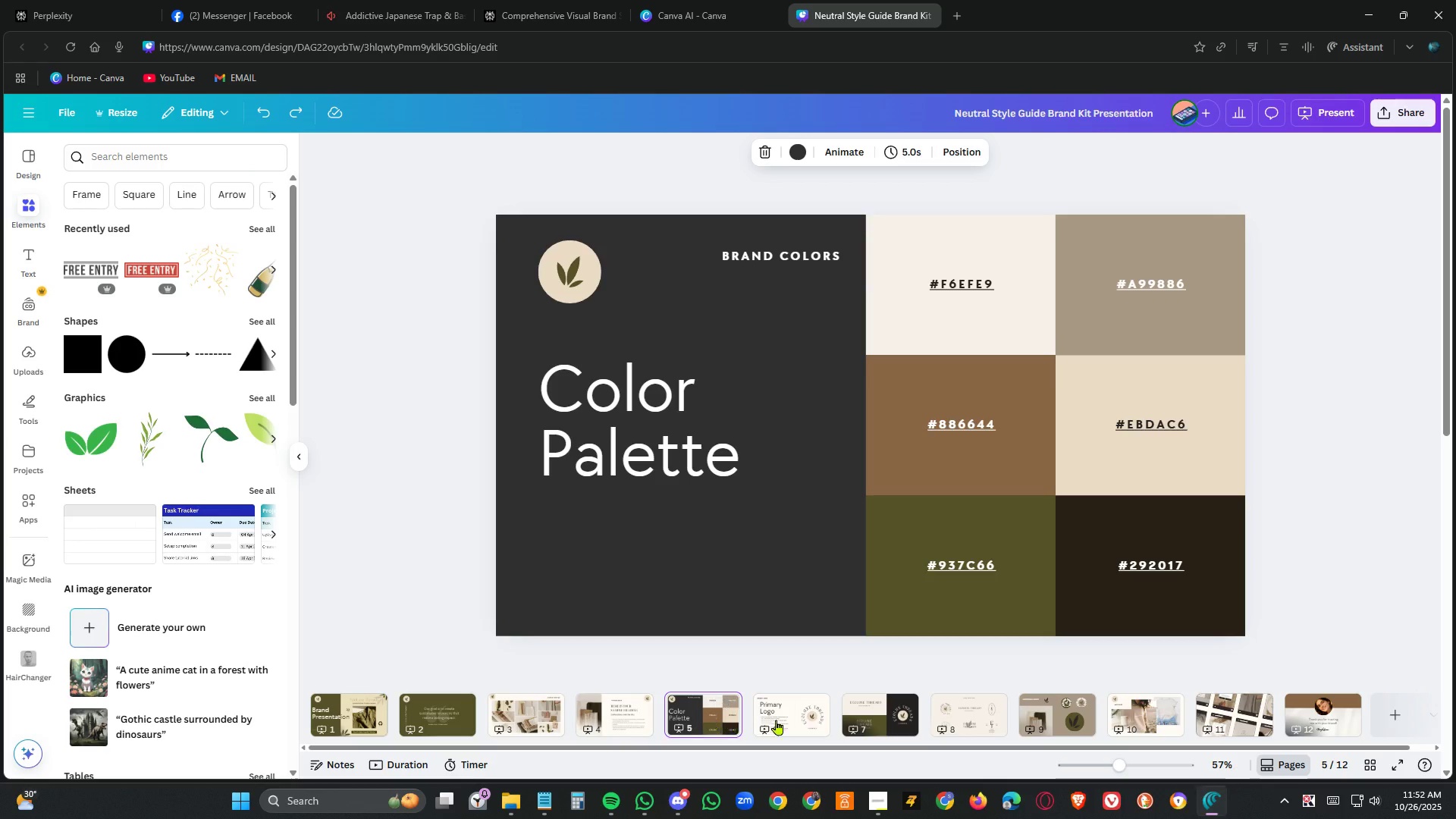 
left_click([793, 720])
 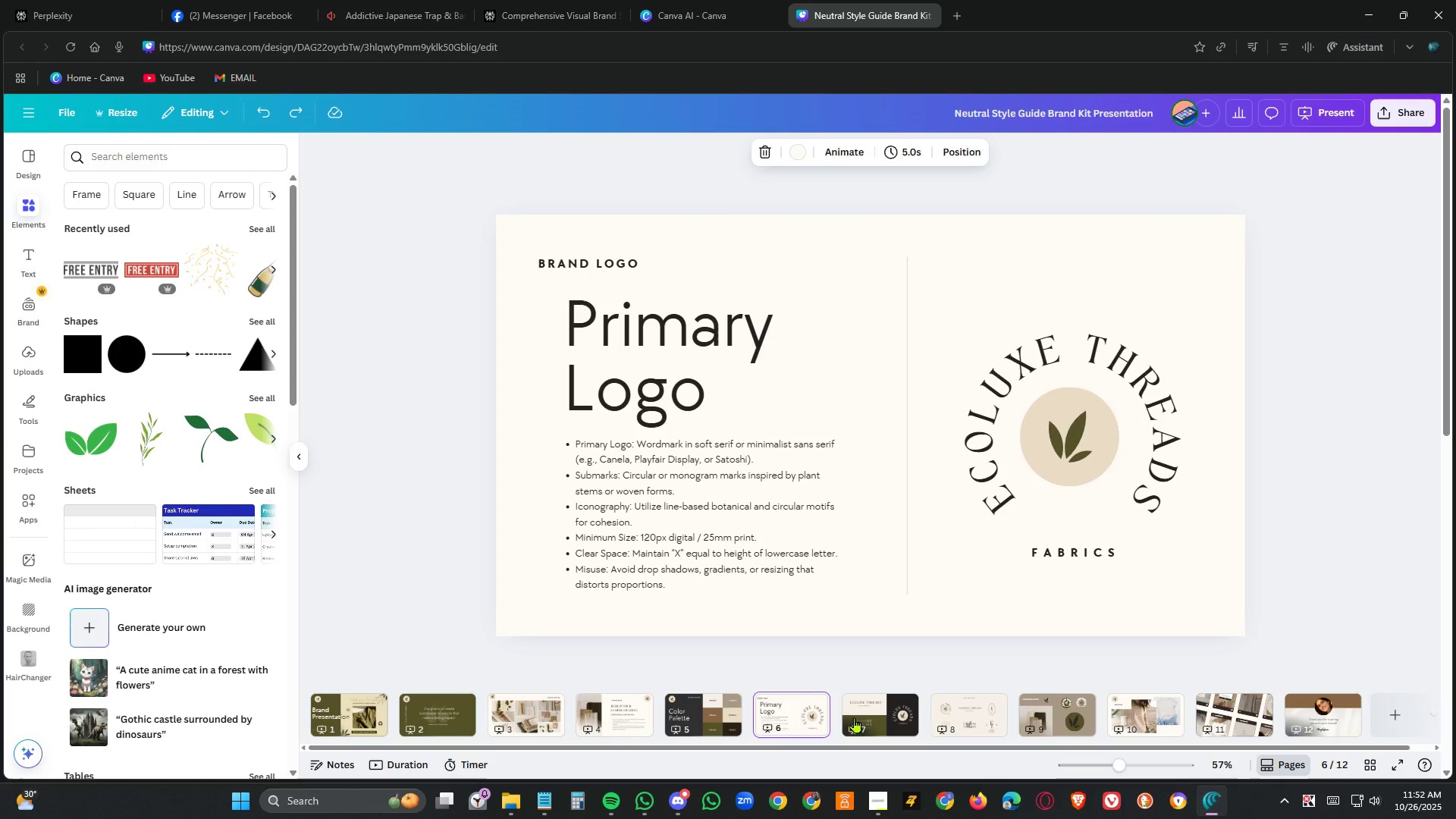 
left_click([879, 709])
 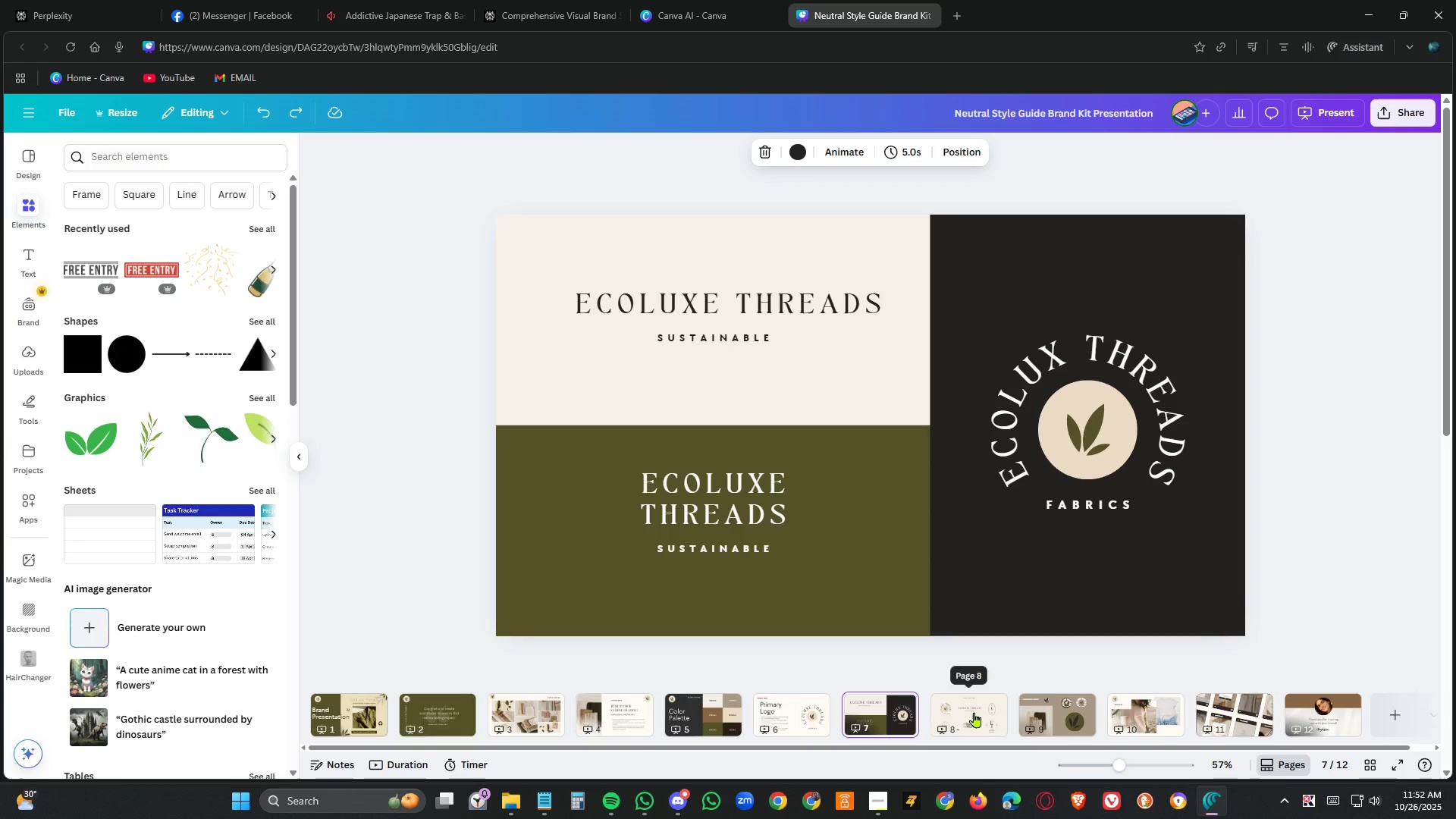 
left_click([974, 712])
 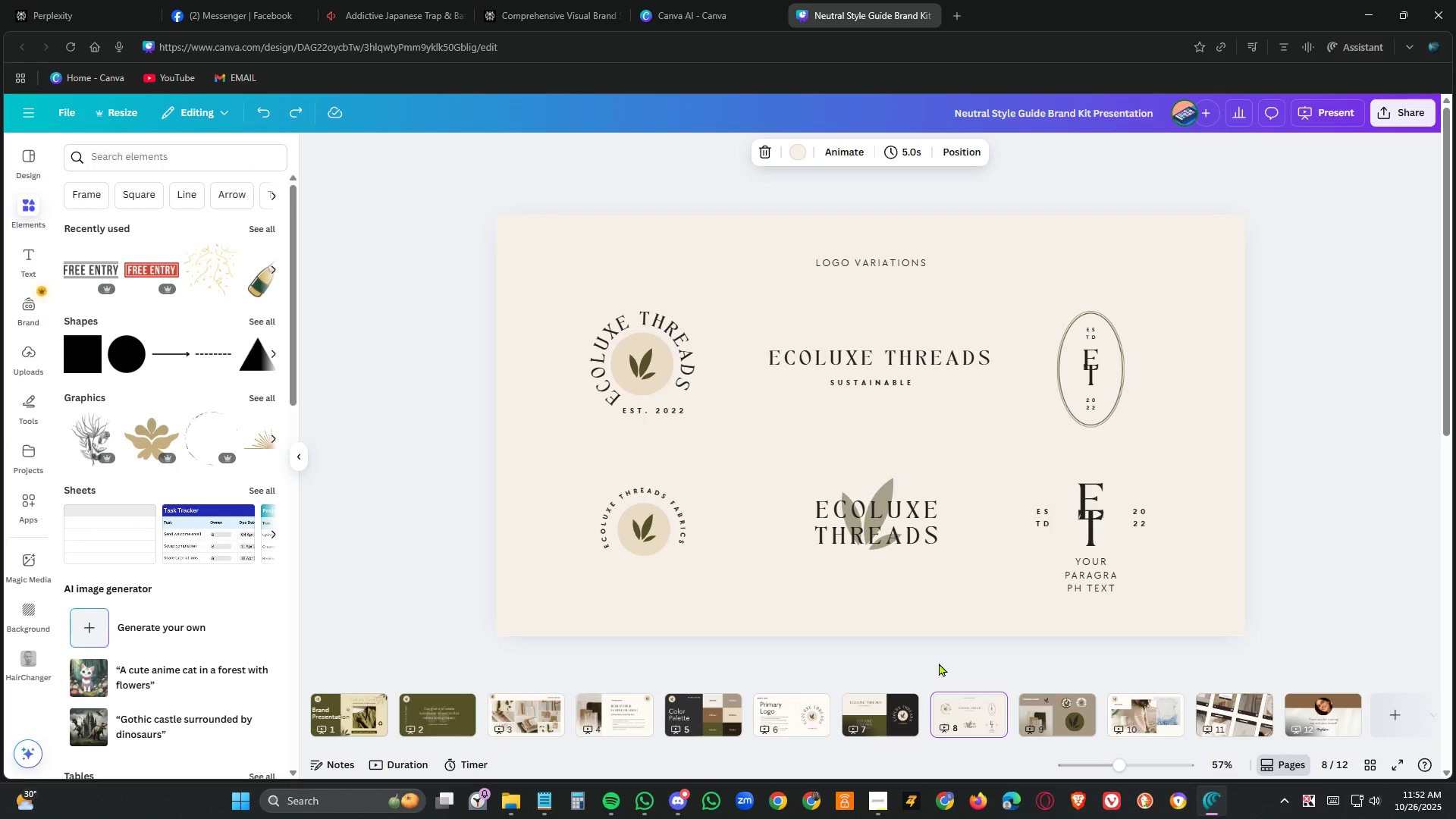 
left_click([1070, 723])
 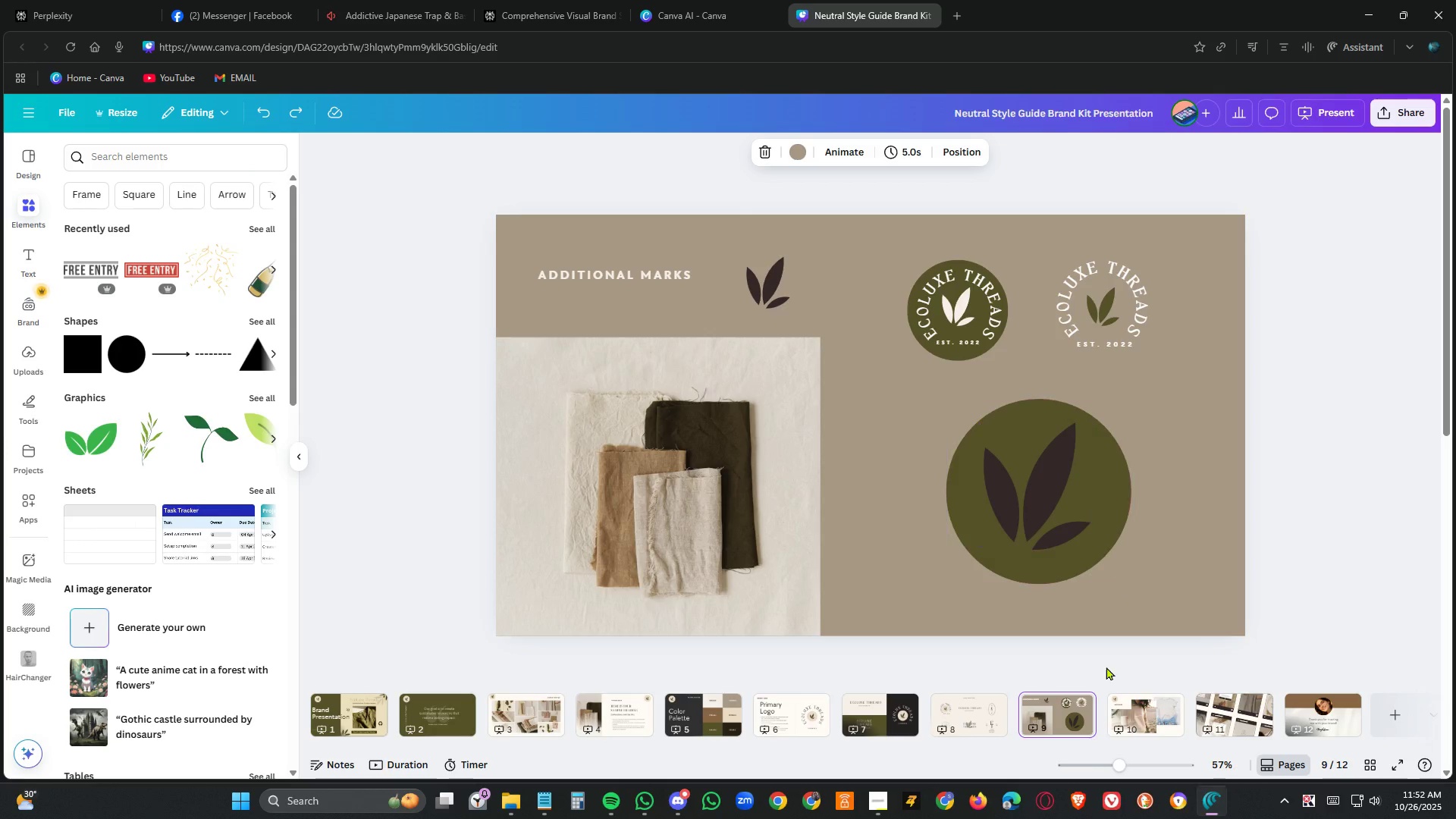 
left_click([1141, 711])
 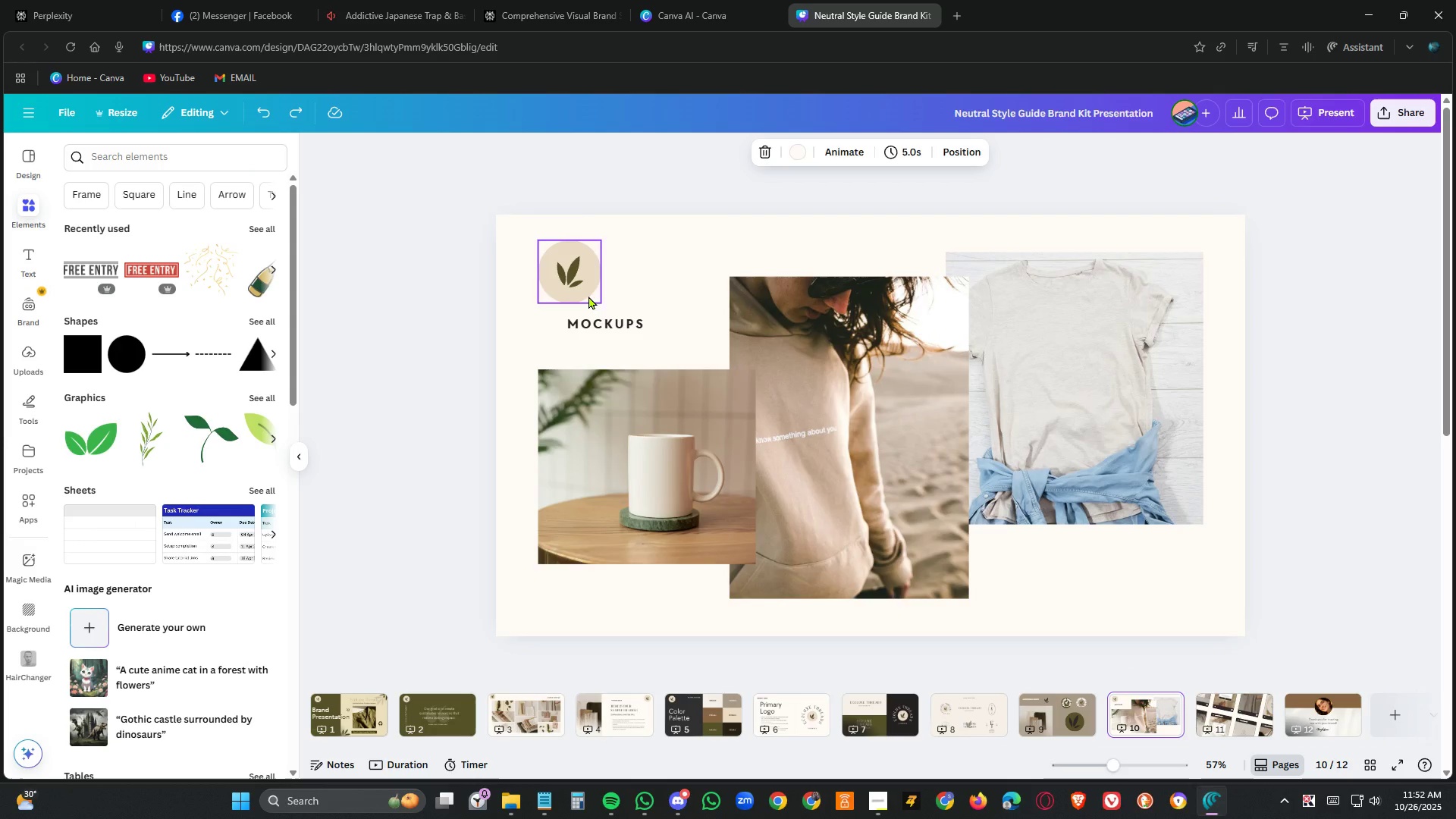 
left_click([611, 332])
 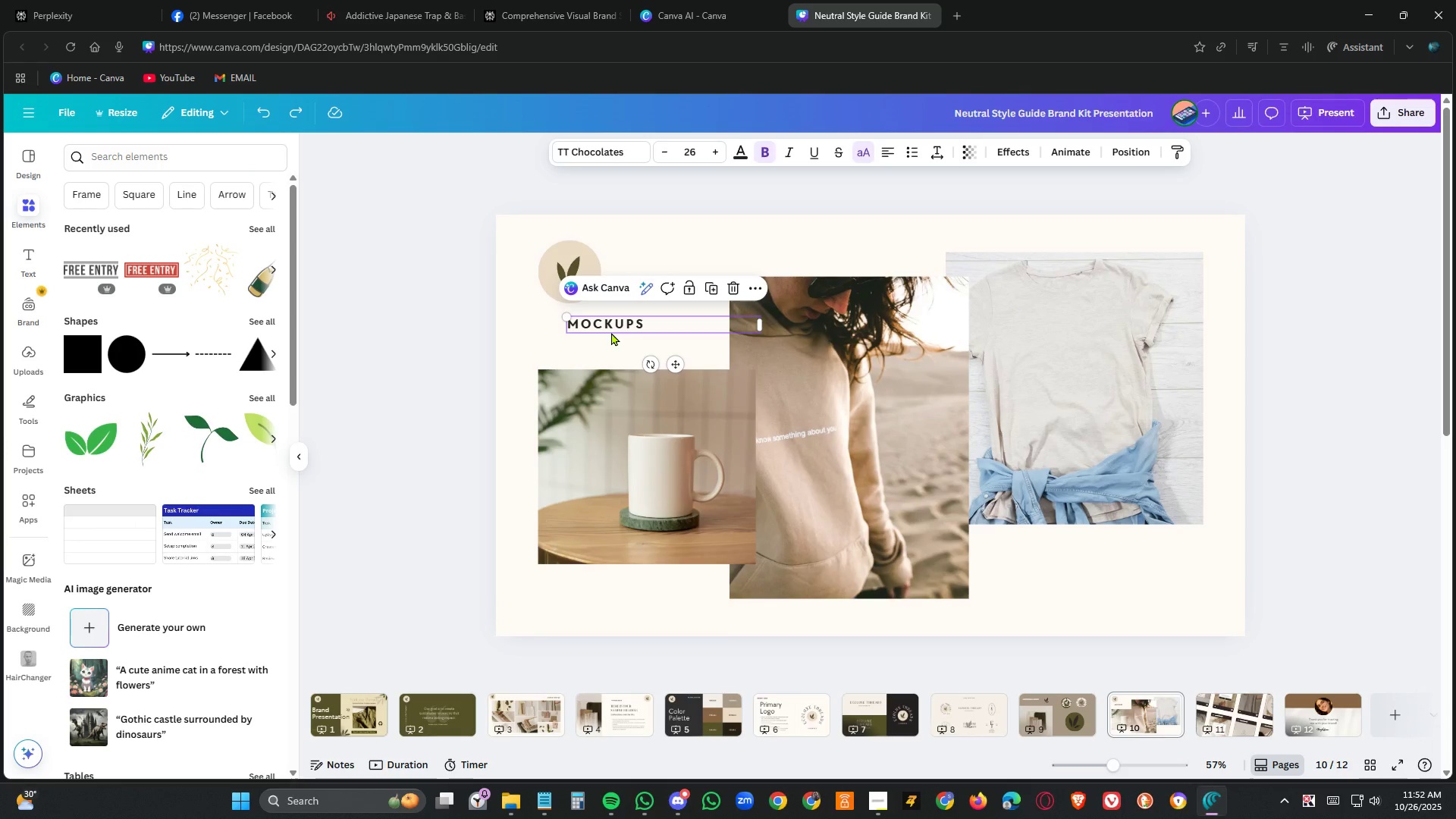 
left_click([613, 322])
 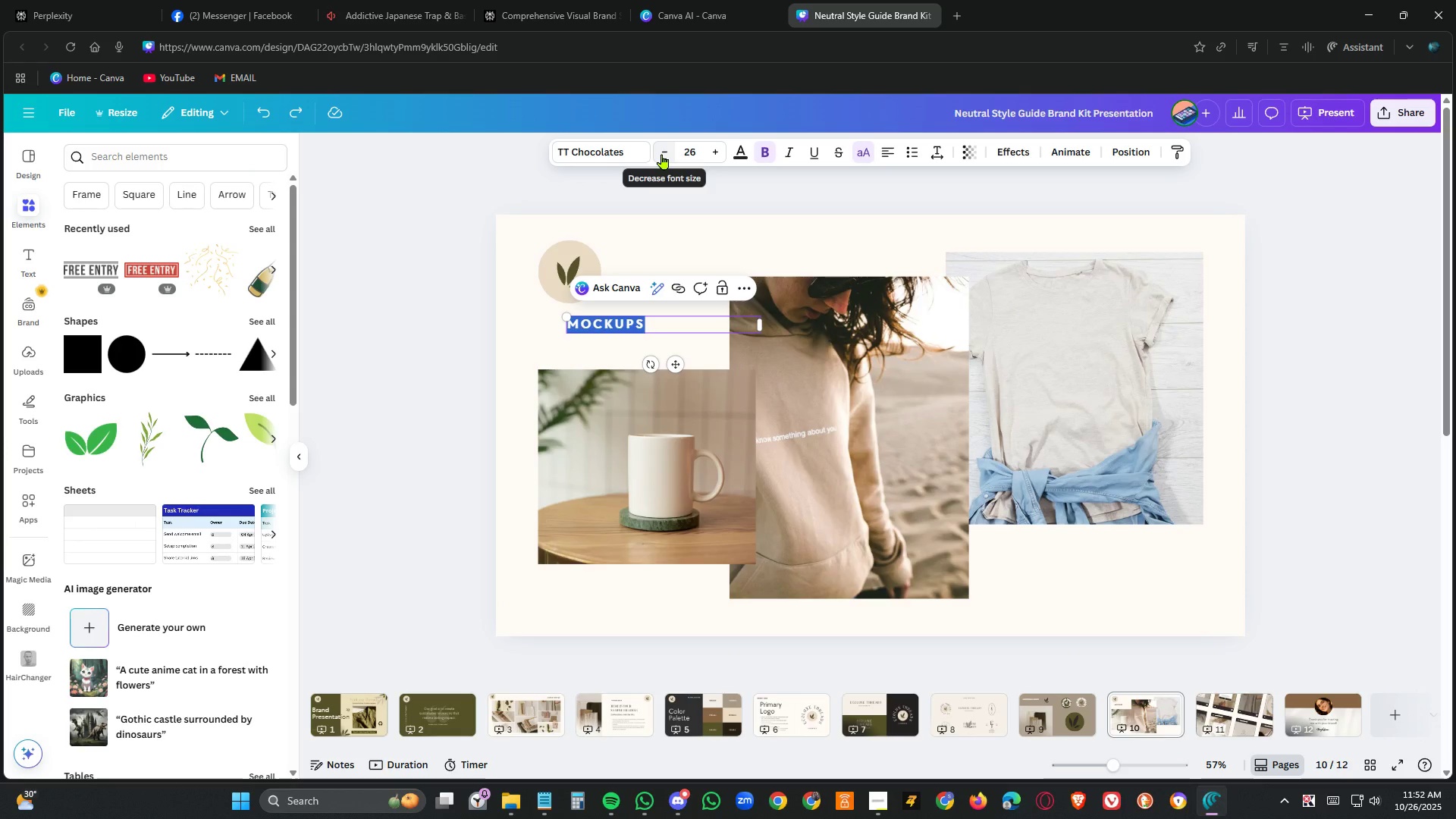 
left_click([662, 154])
 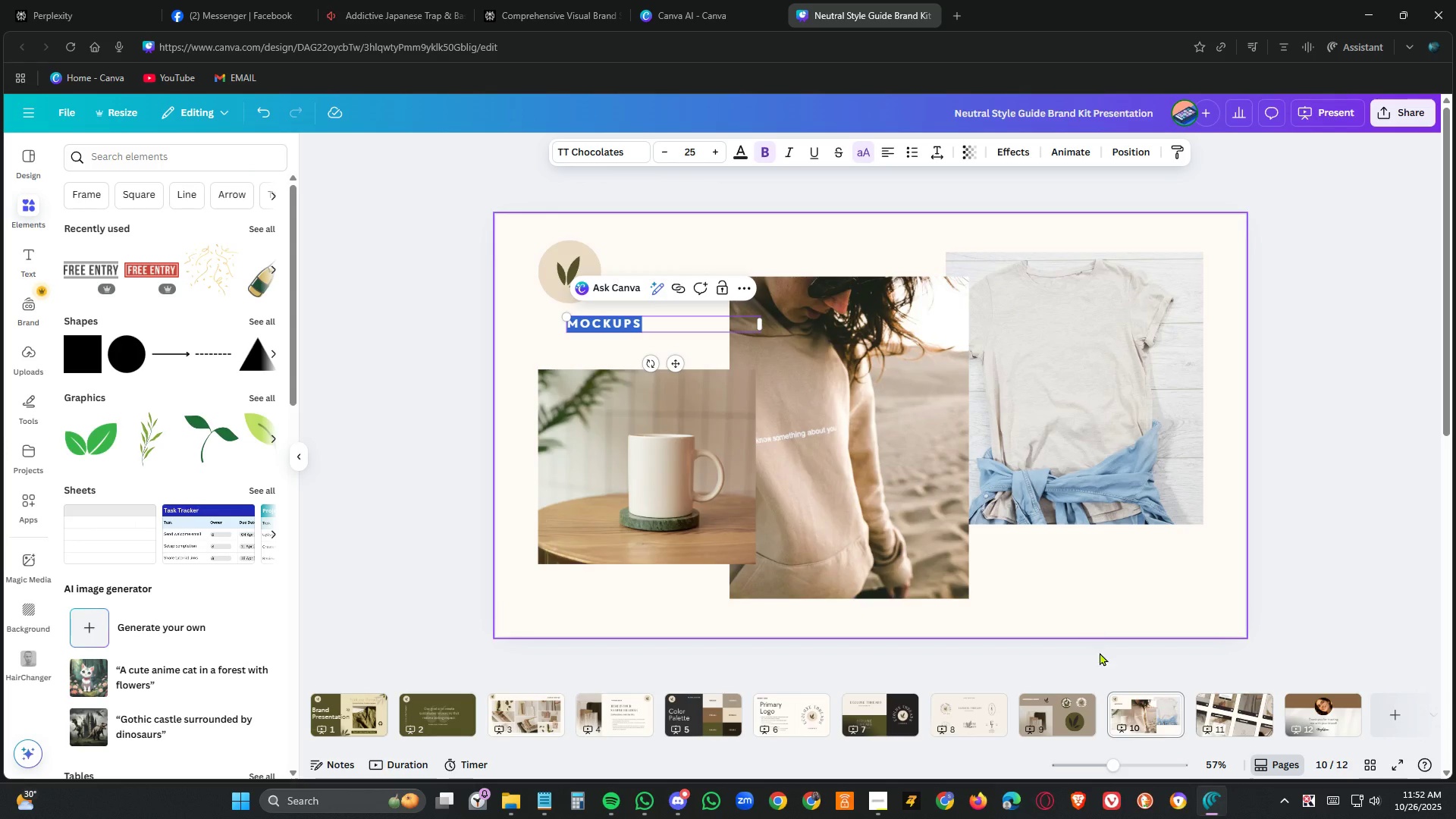 
left_click([1232, 722])
 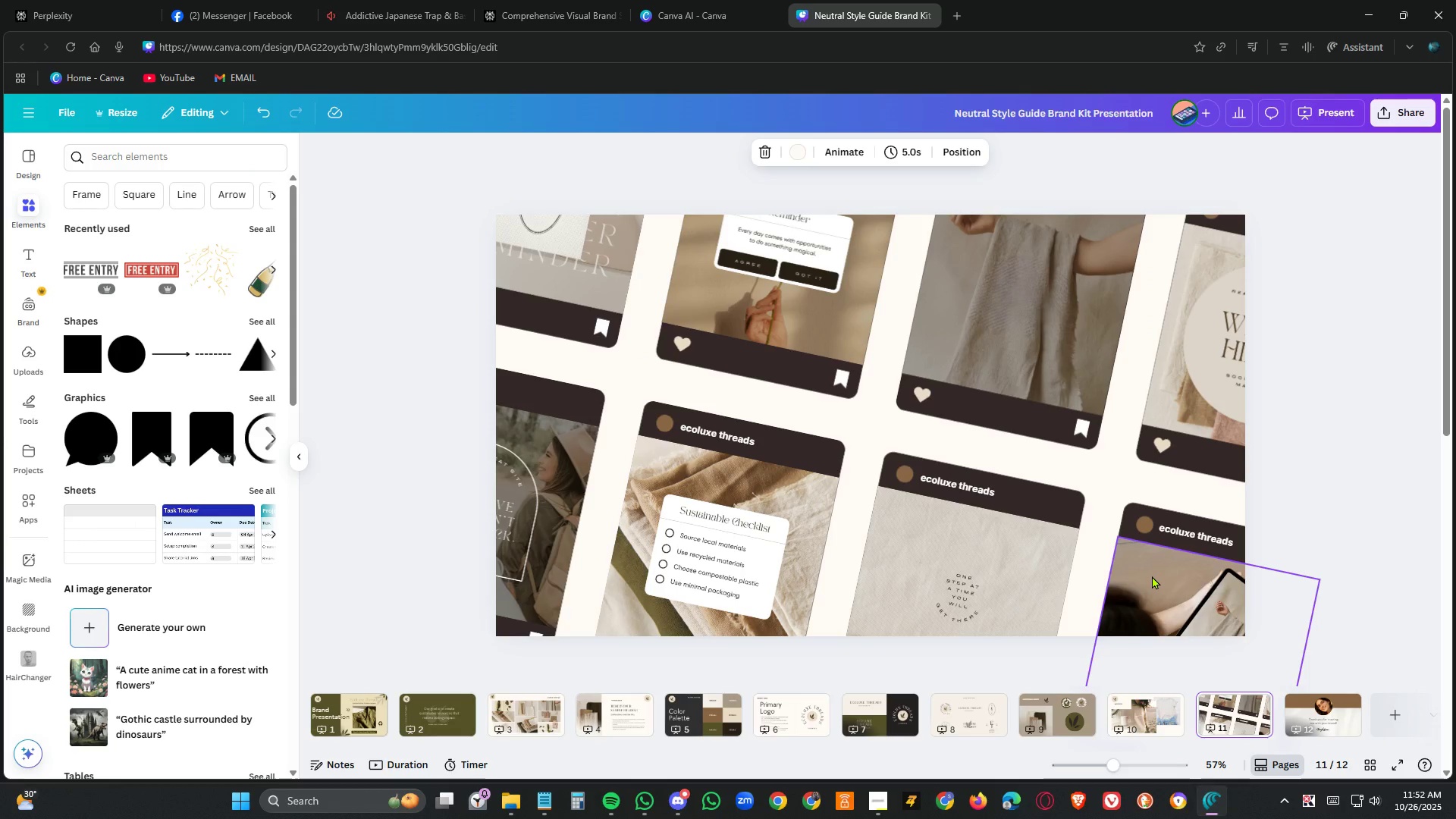 
wait(6.01)
 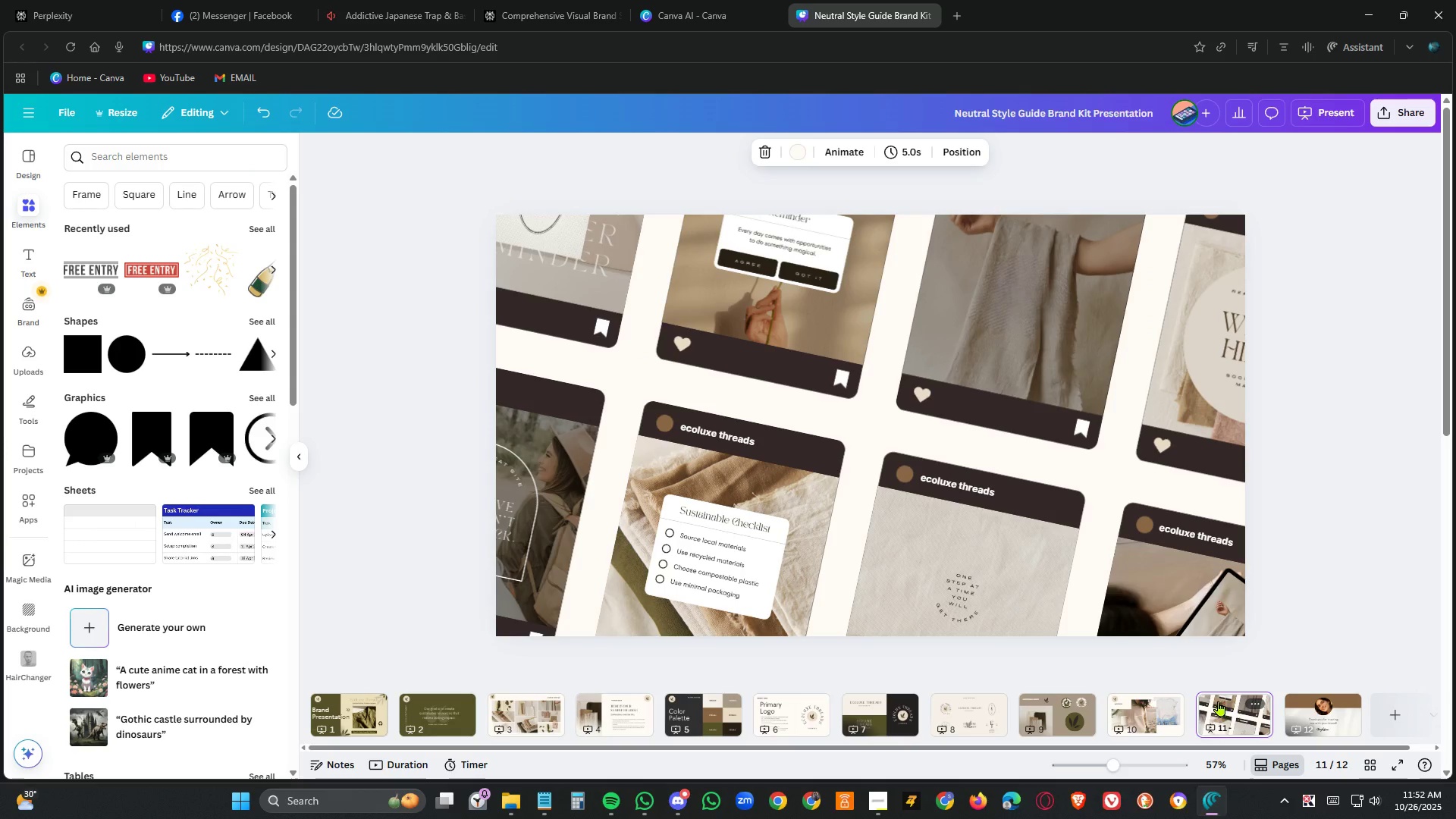 
key(Space)
 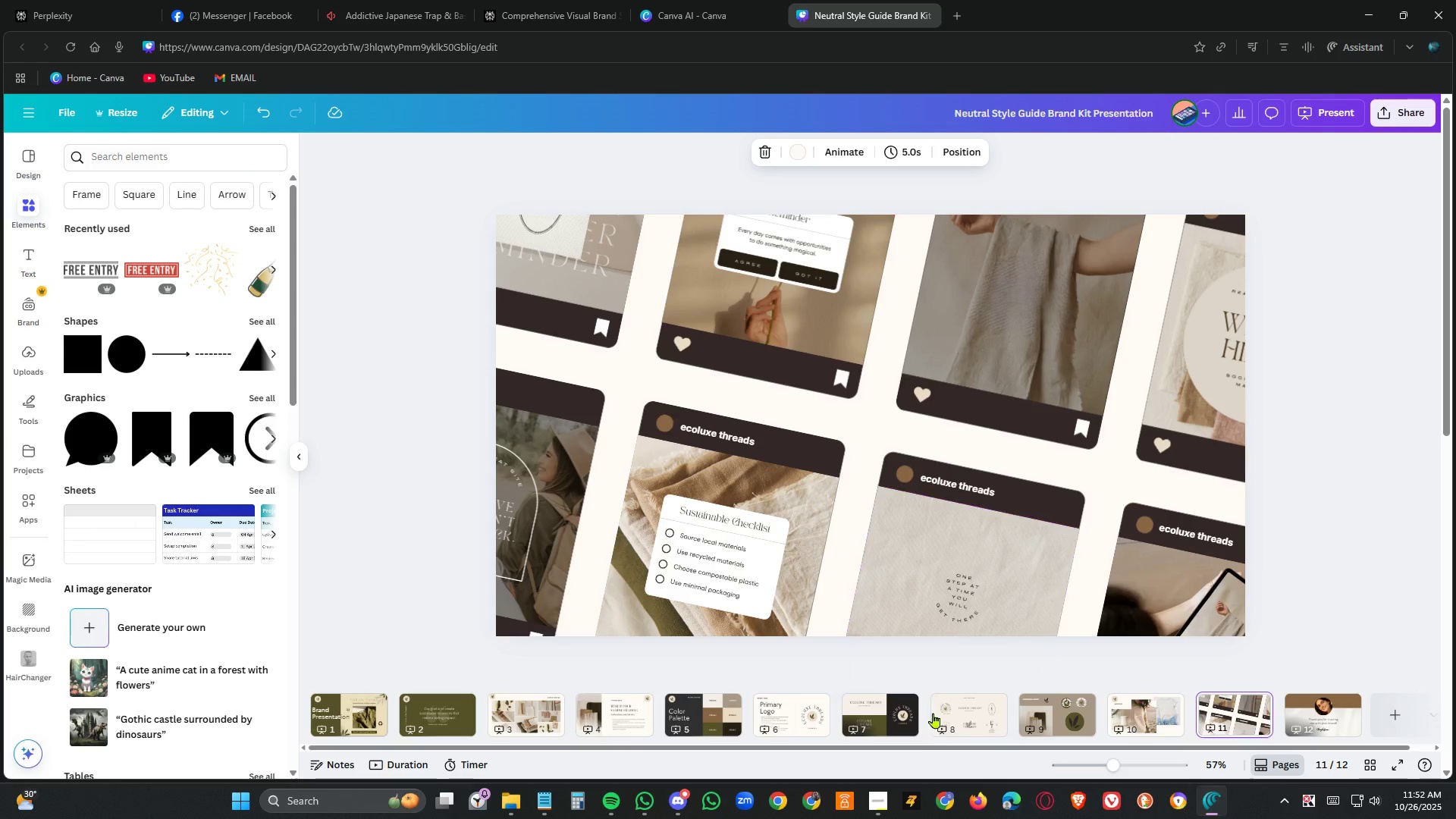 
left_click([963, 712])
 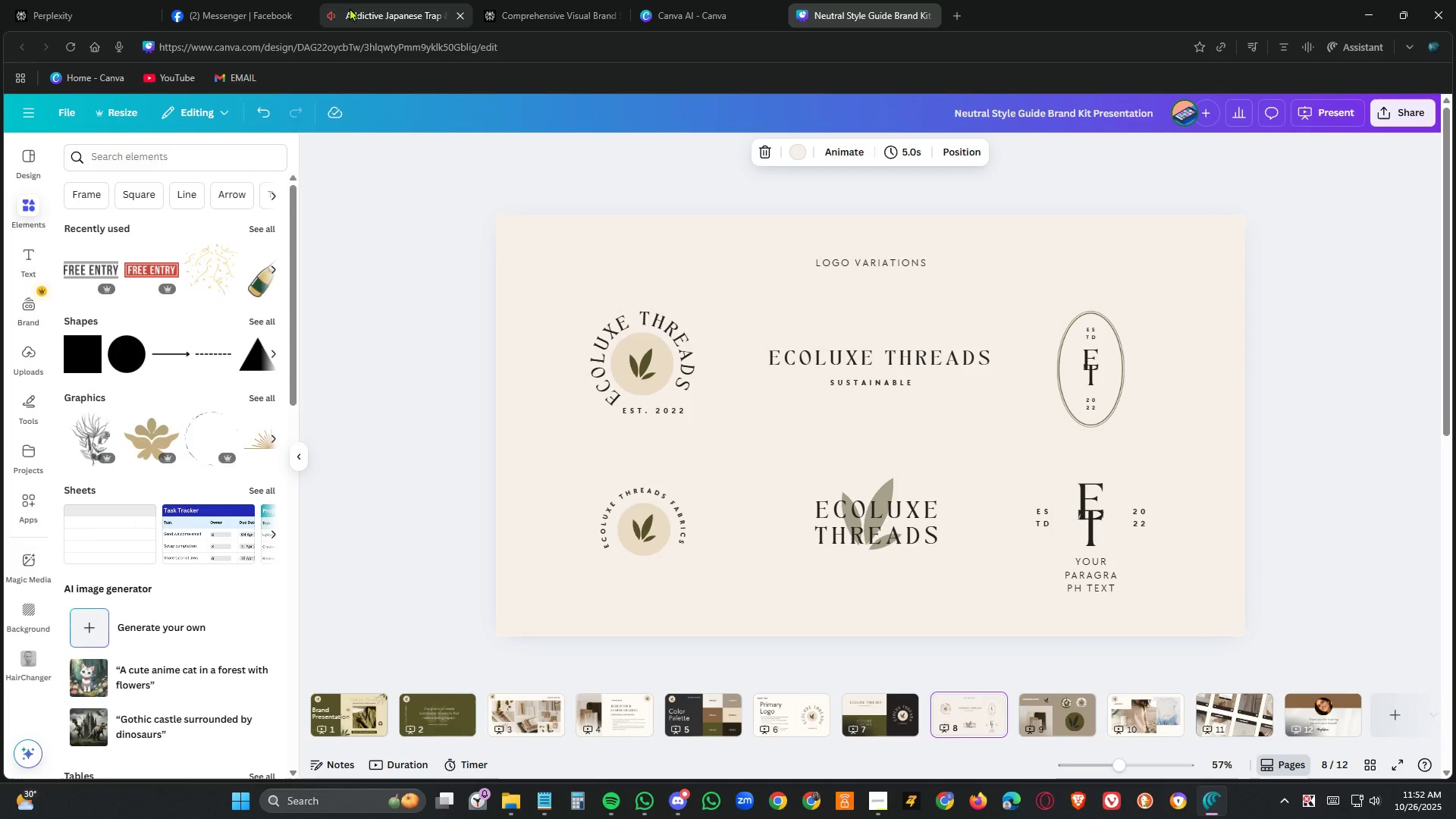 
left_click([524, 8])
 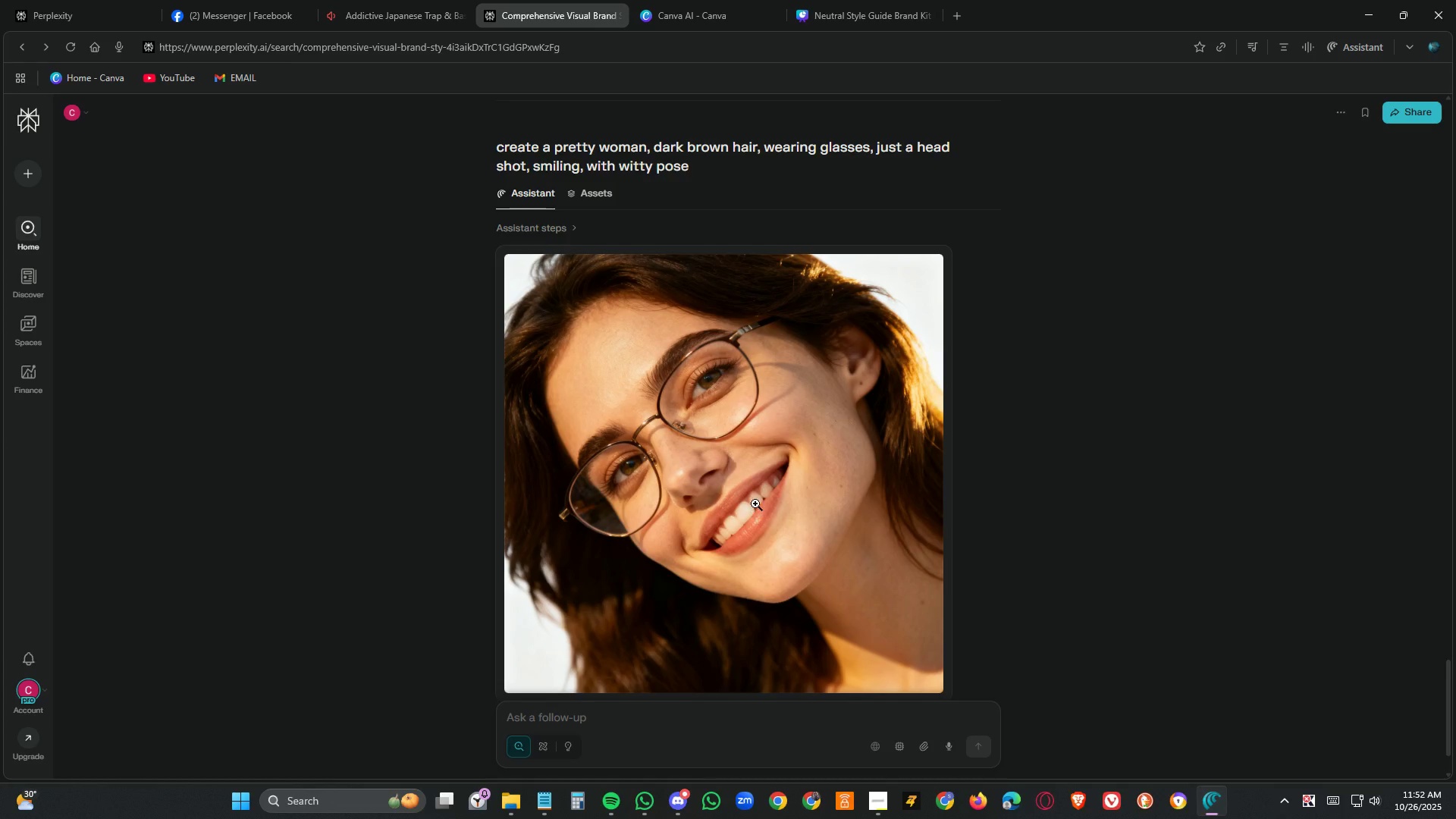 
scroll: coordinate [761, 492], scroll_direction: up, amount: 18.0
 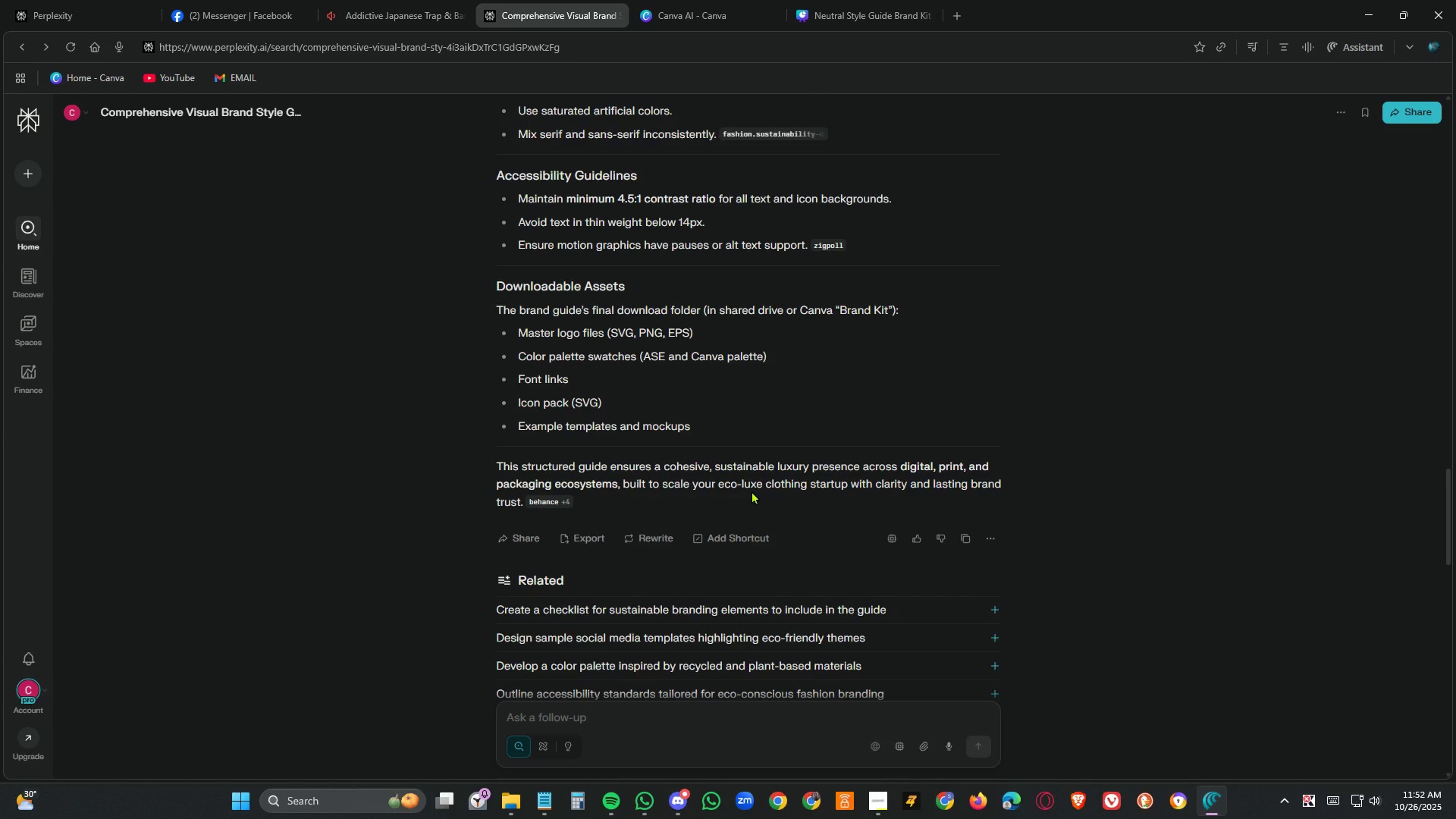 
wait(6.63)
 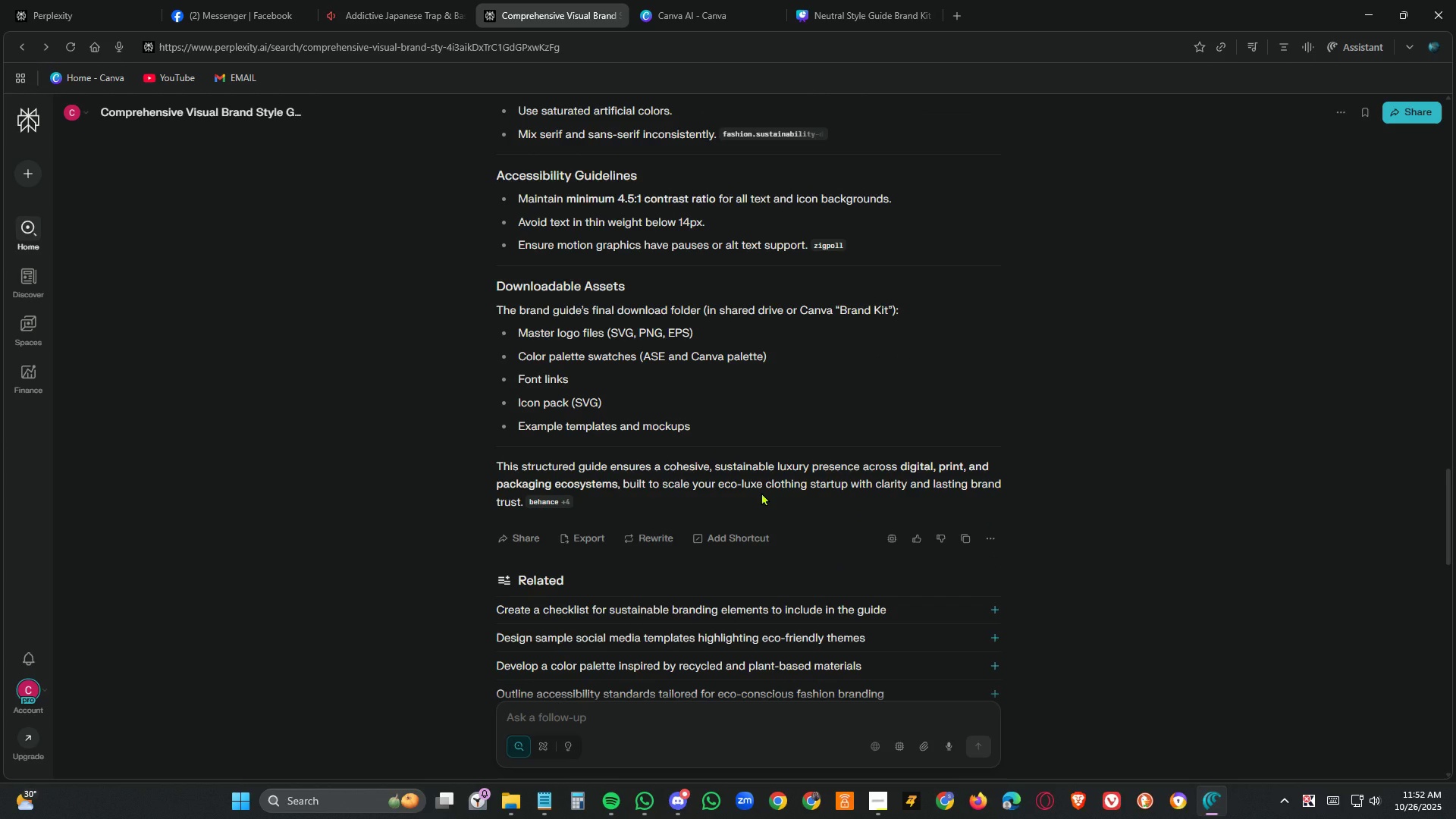 
hold_key(key=Space, duration=0.4)
 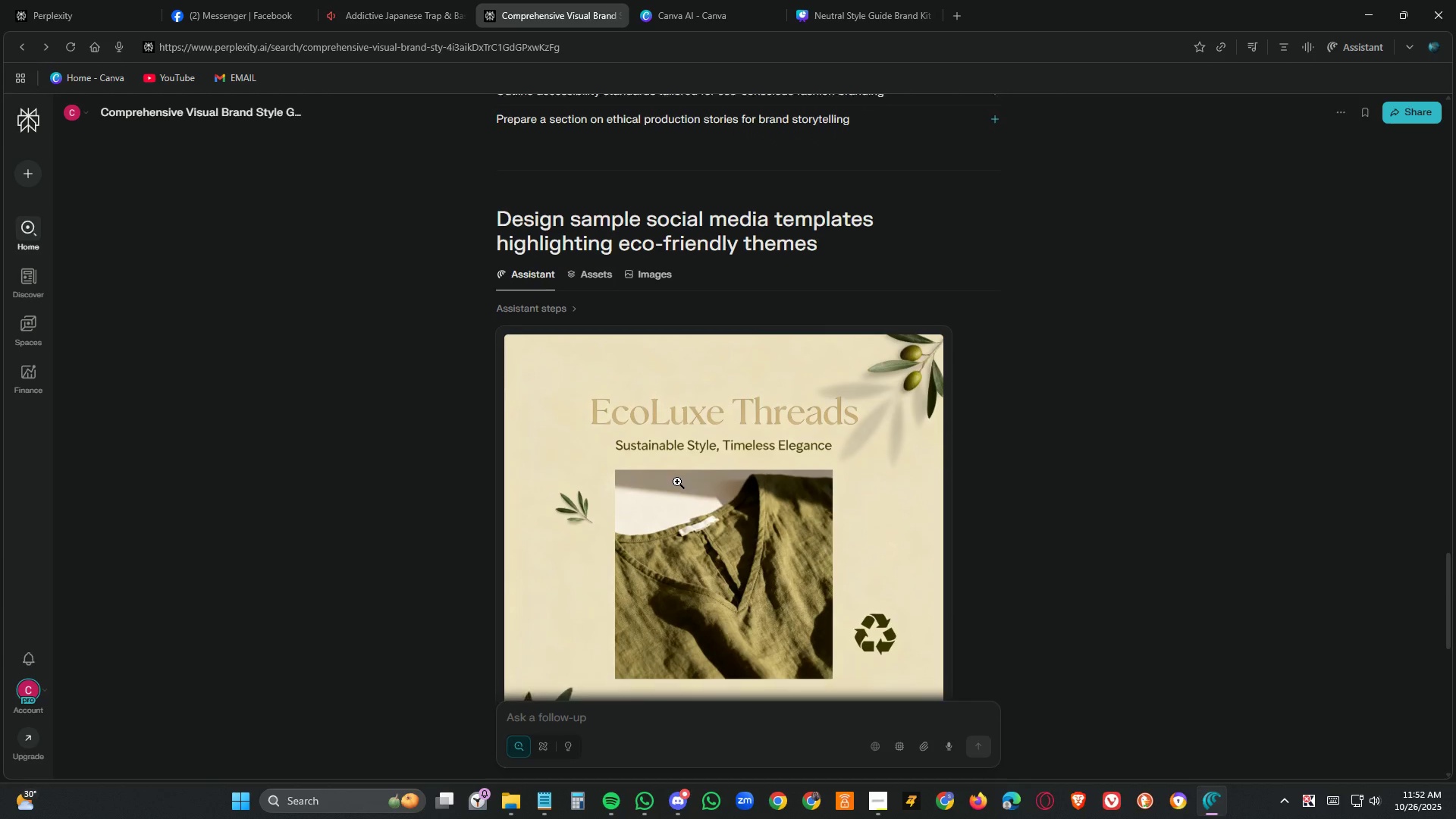 
hold_key(key=Space, duration=1.34)
 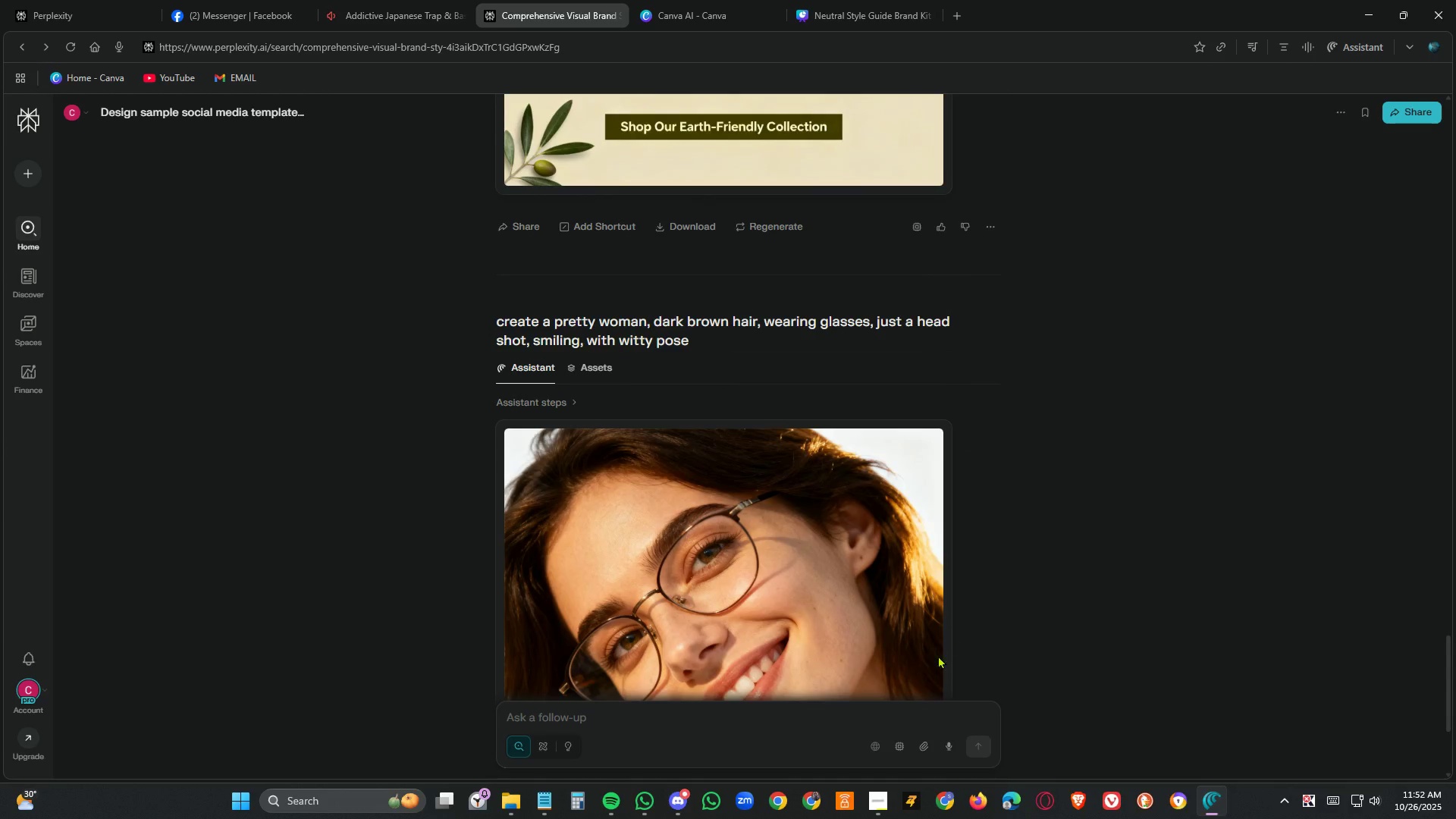 
scroll: coordinate [677, 475], scroll_direction: up, amount: 13.0
 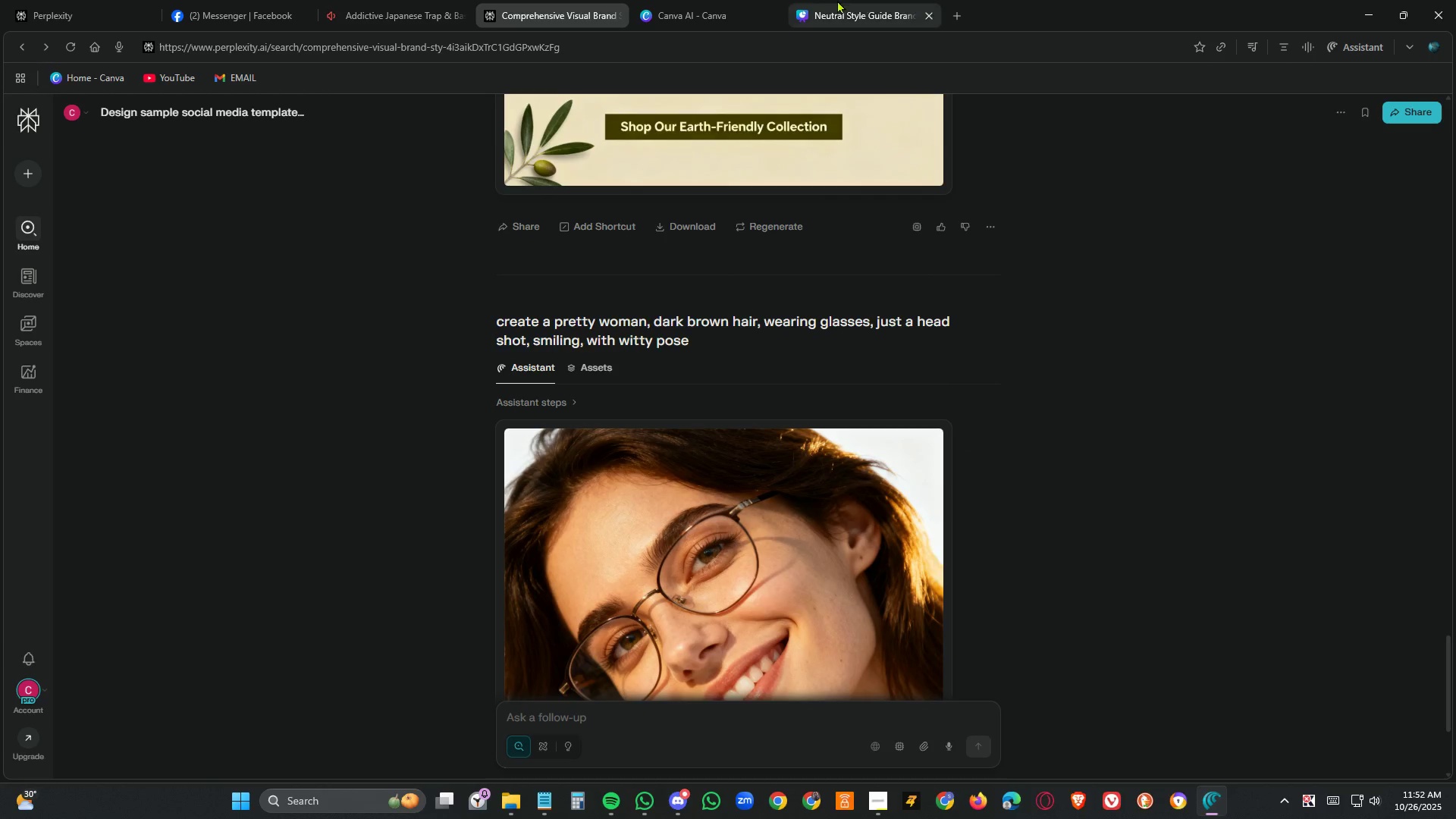 
left_click([851, 7])
 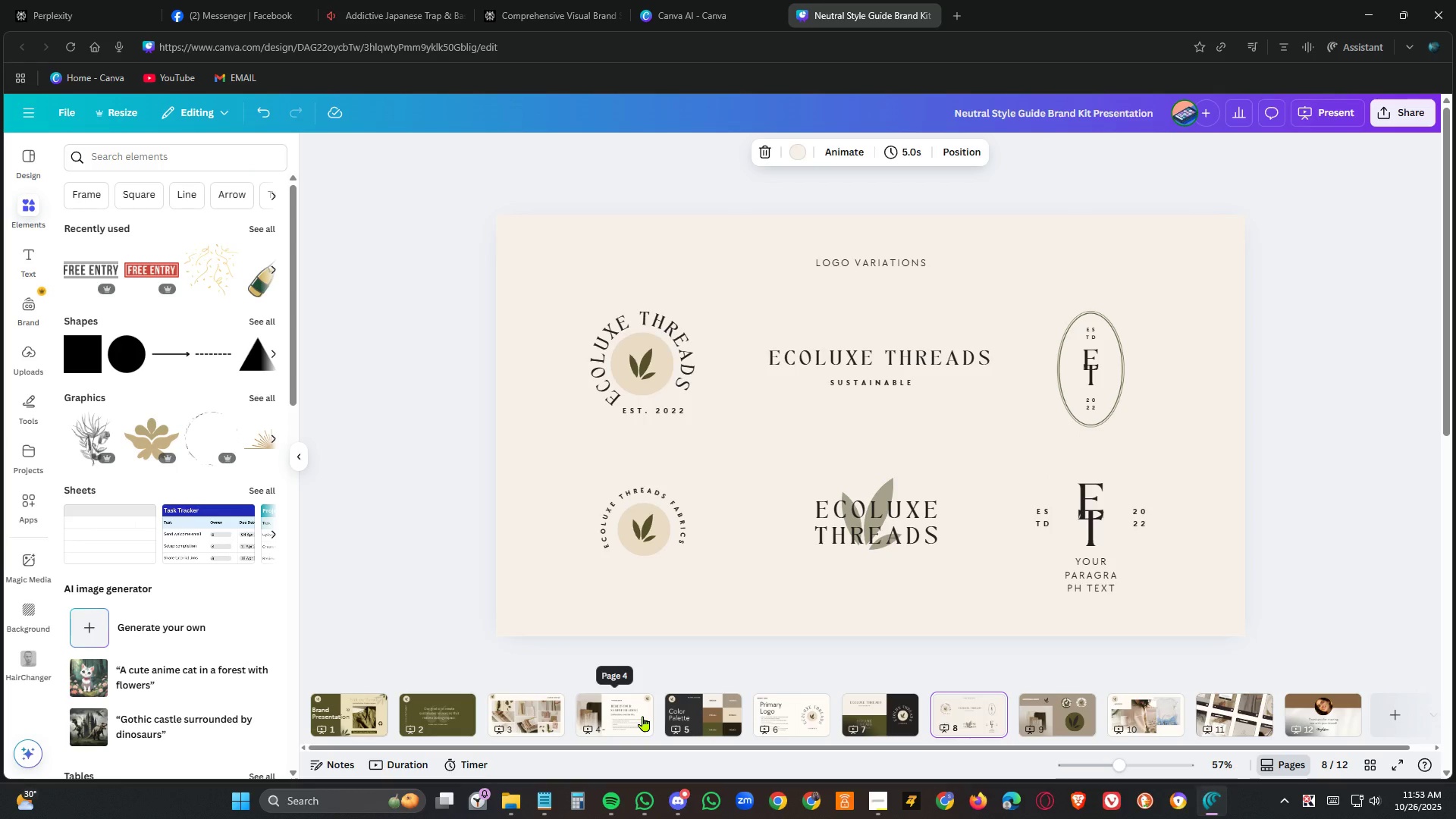 
left_click([512, 0])
 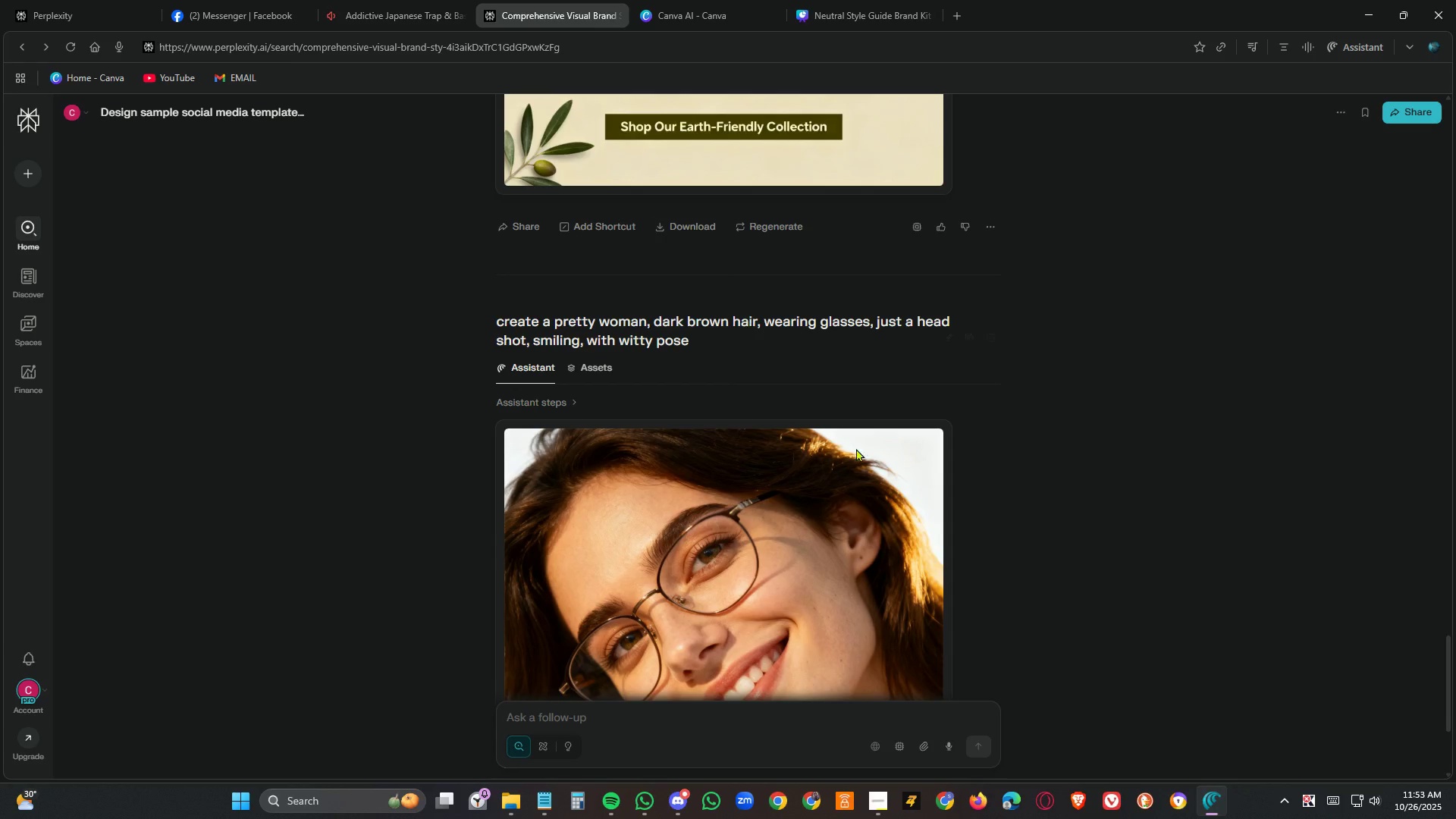 
scroll: coordinate [1067, 496], scroll_direction: up, amount: 19.0
 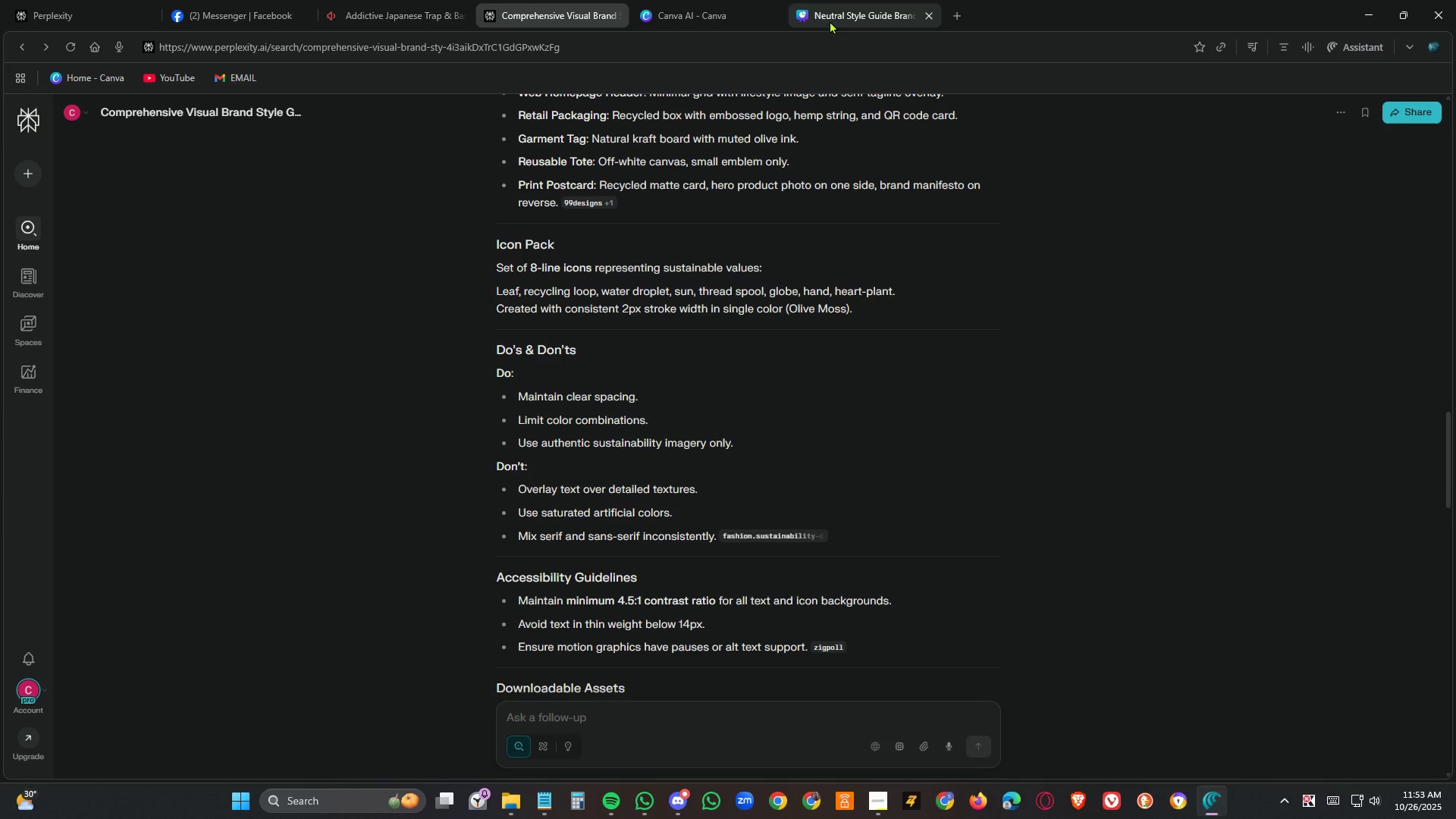 
left_click([835, 16])
 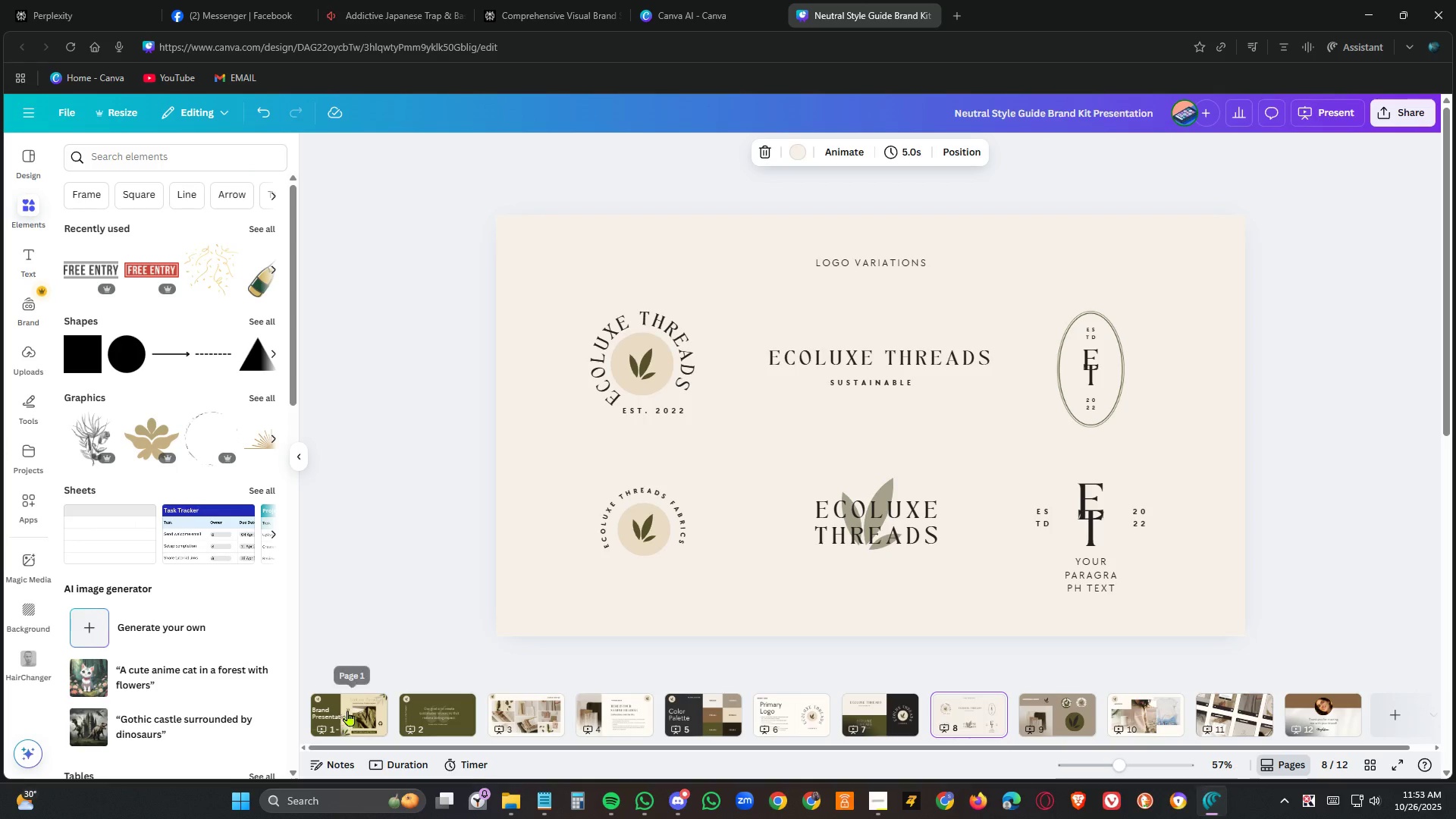 
double_click([428, 706])
 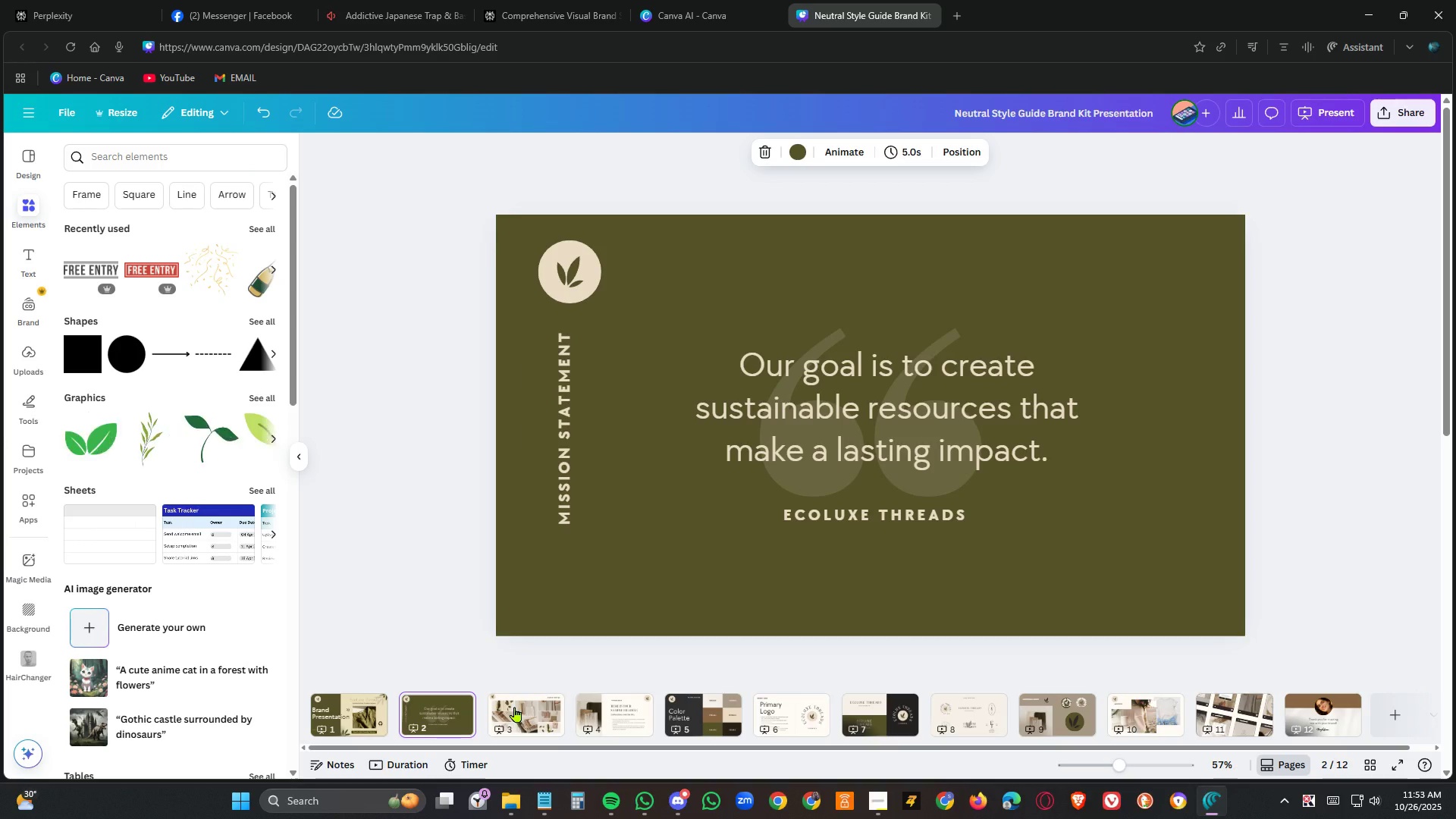 
left_click([515, 707])
 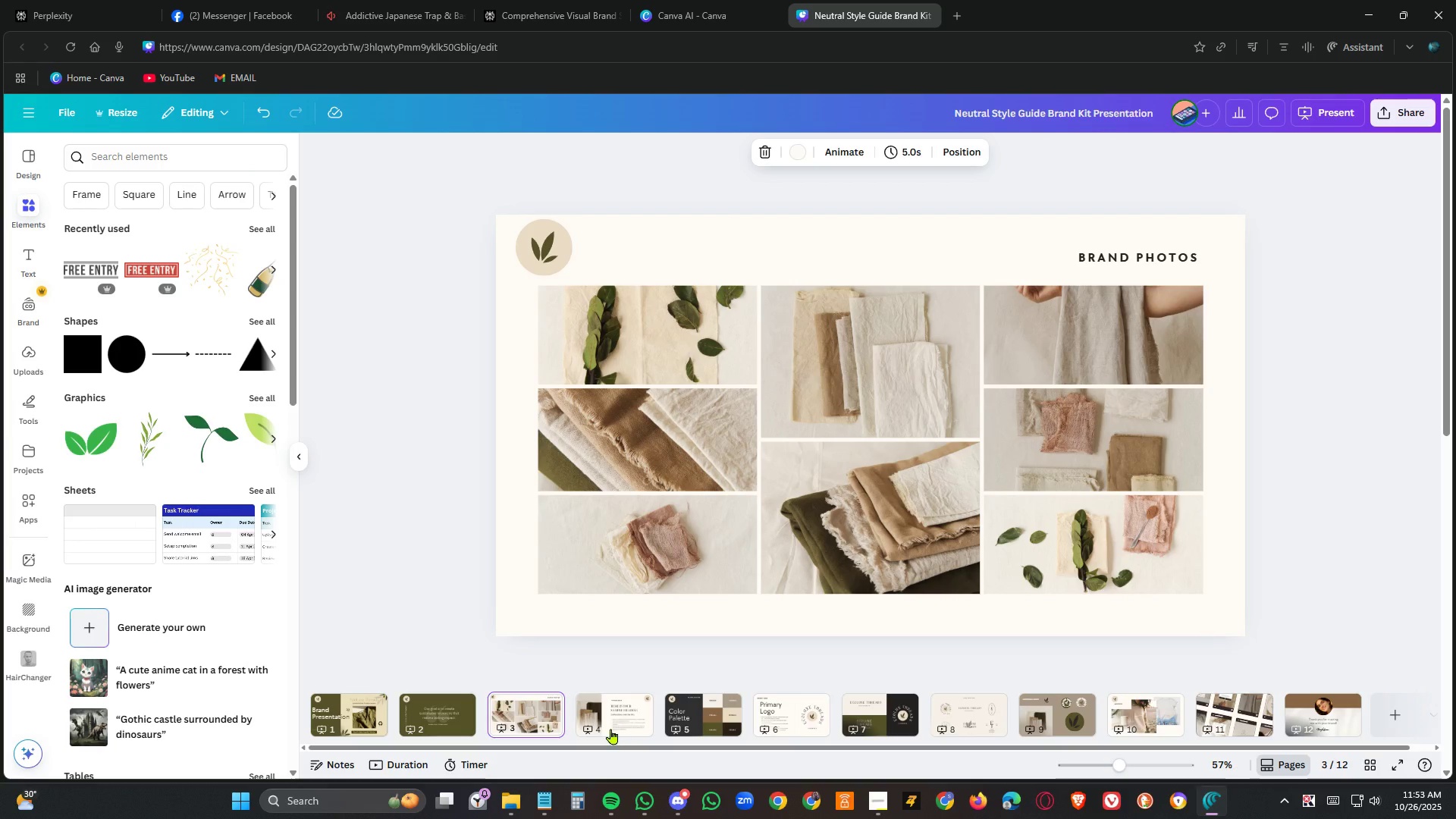 
left_click([625, 717])
 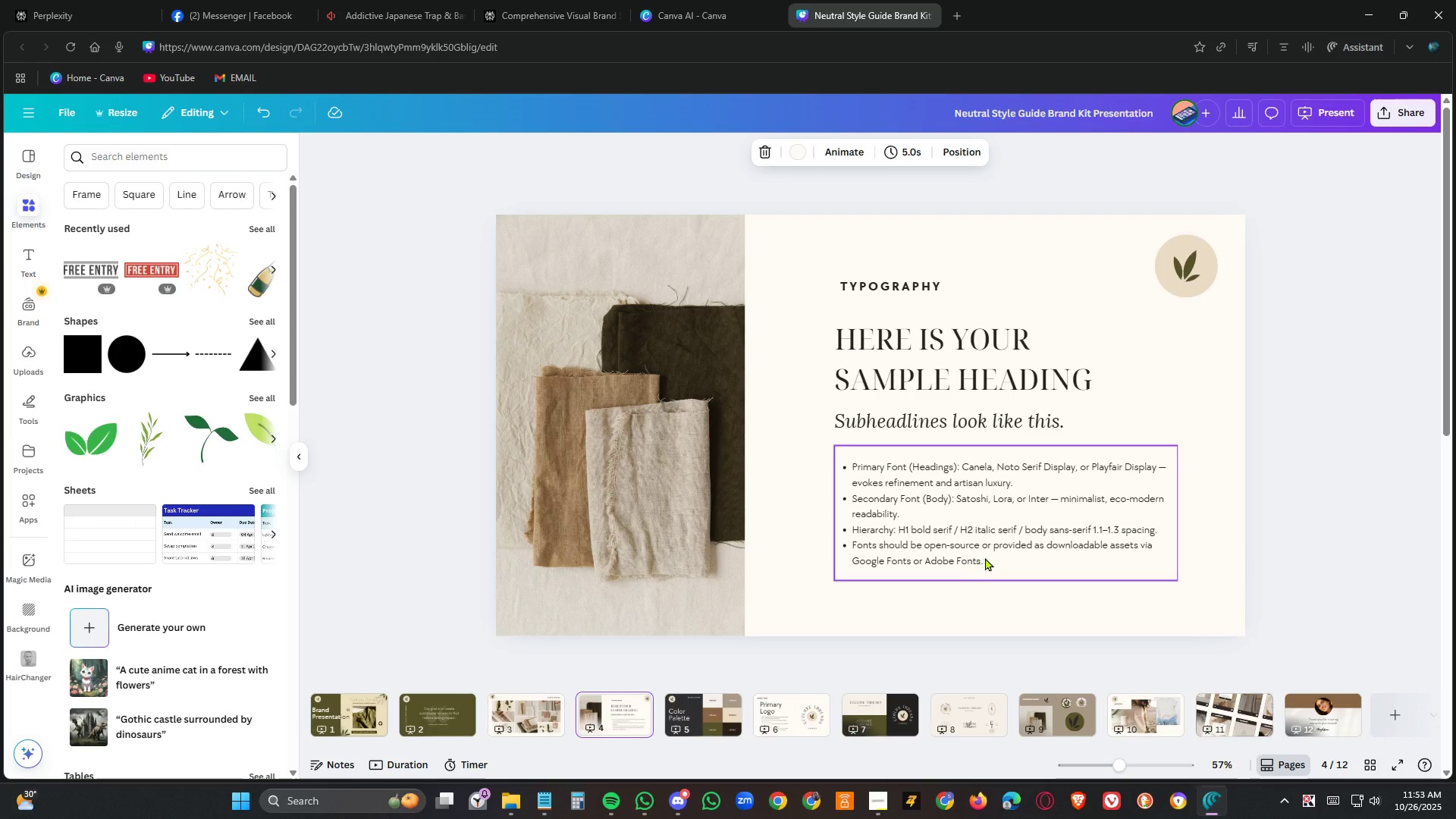 
double_click([990, 549])
 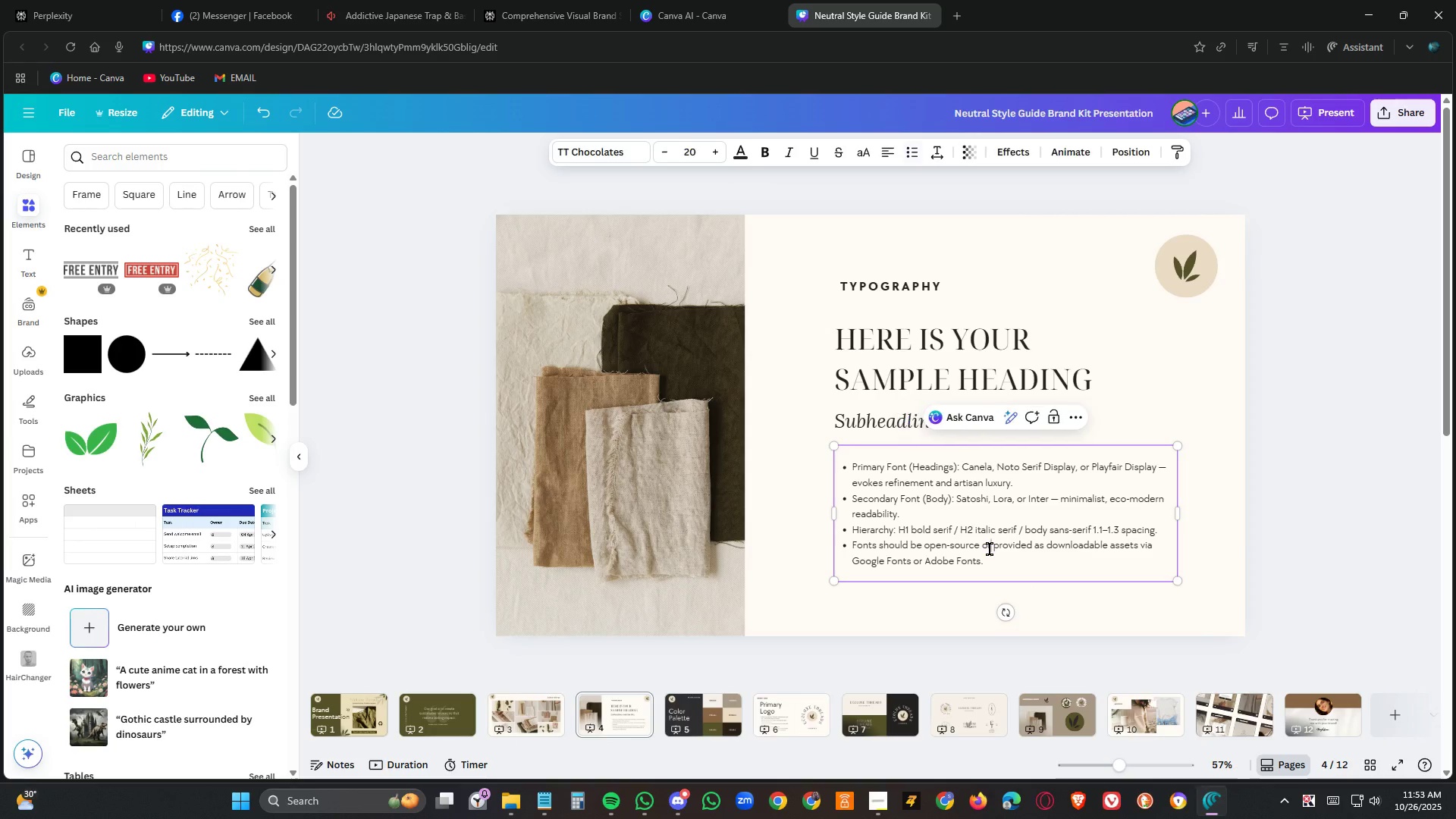 
triple_click([990, 549])
 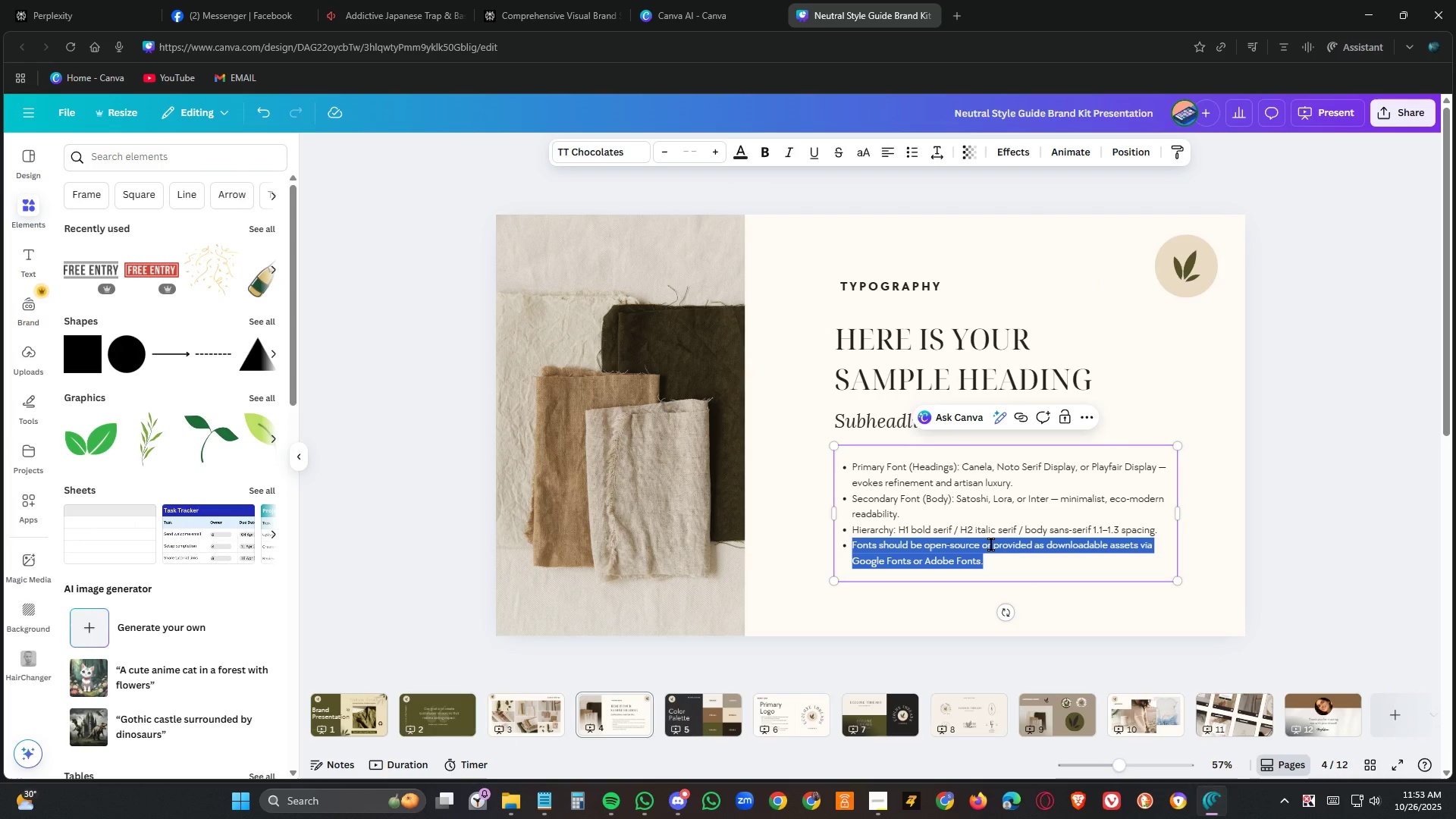 
left_click([991, 544])
 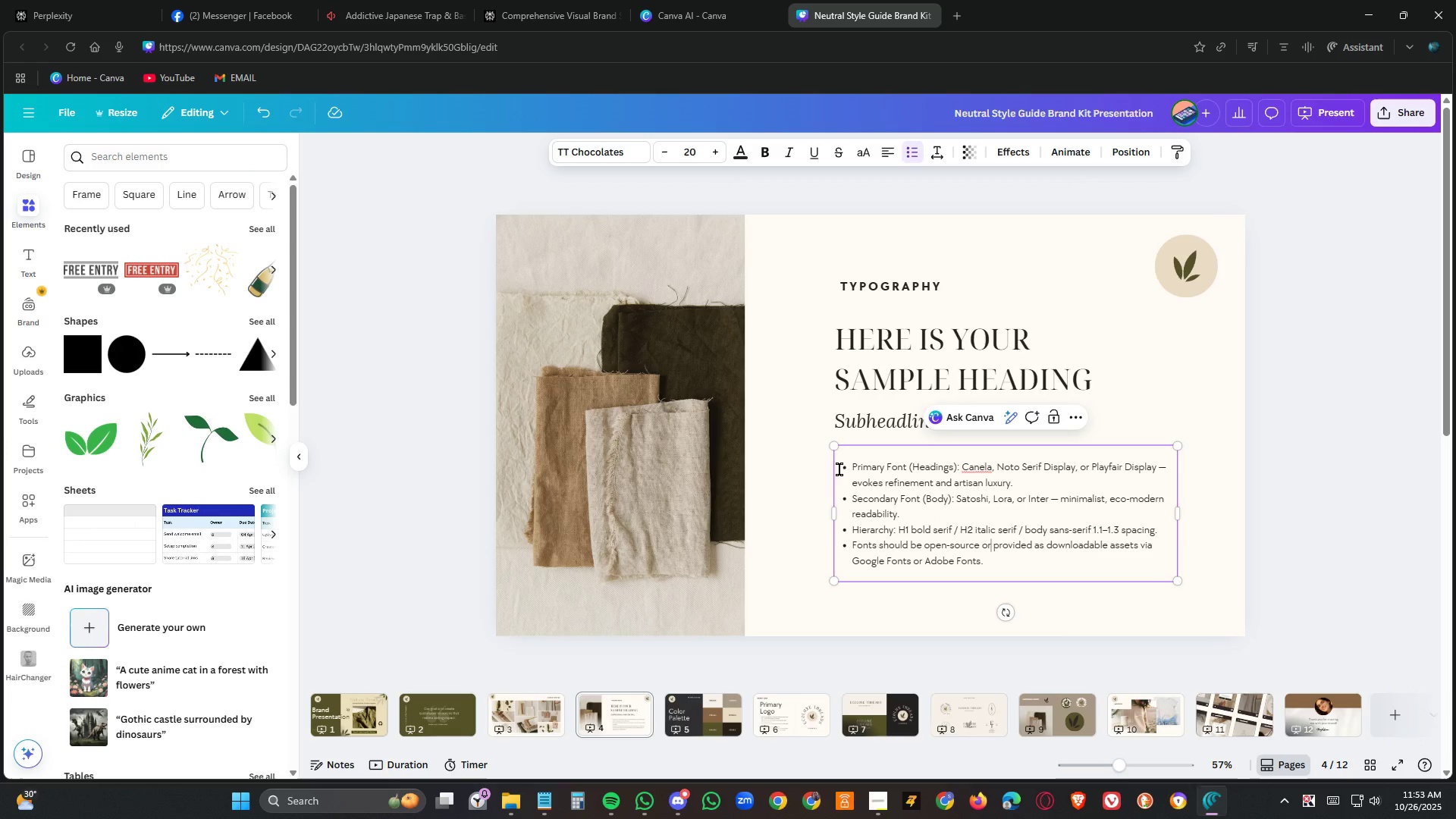 
left_click_drag(start_coordinate=[839, 469], to_coordinate=[1055, 580])
 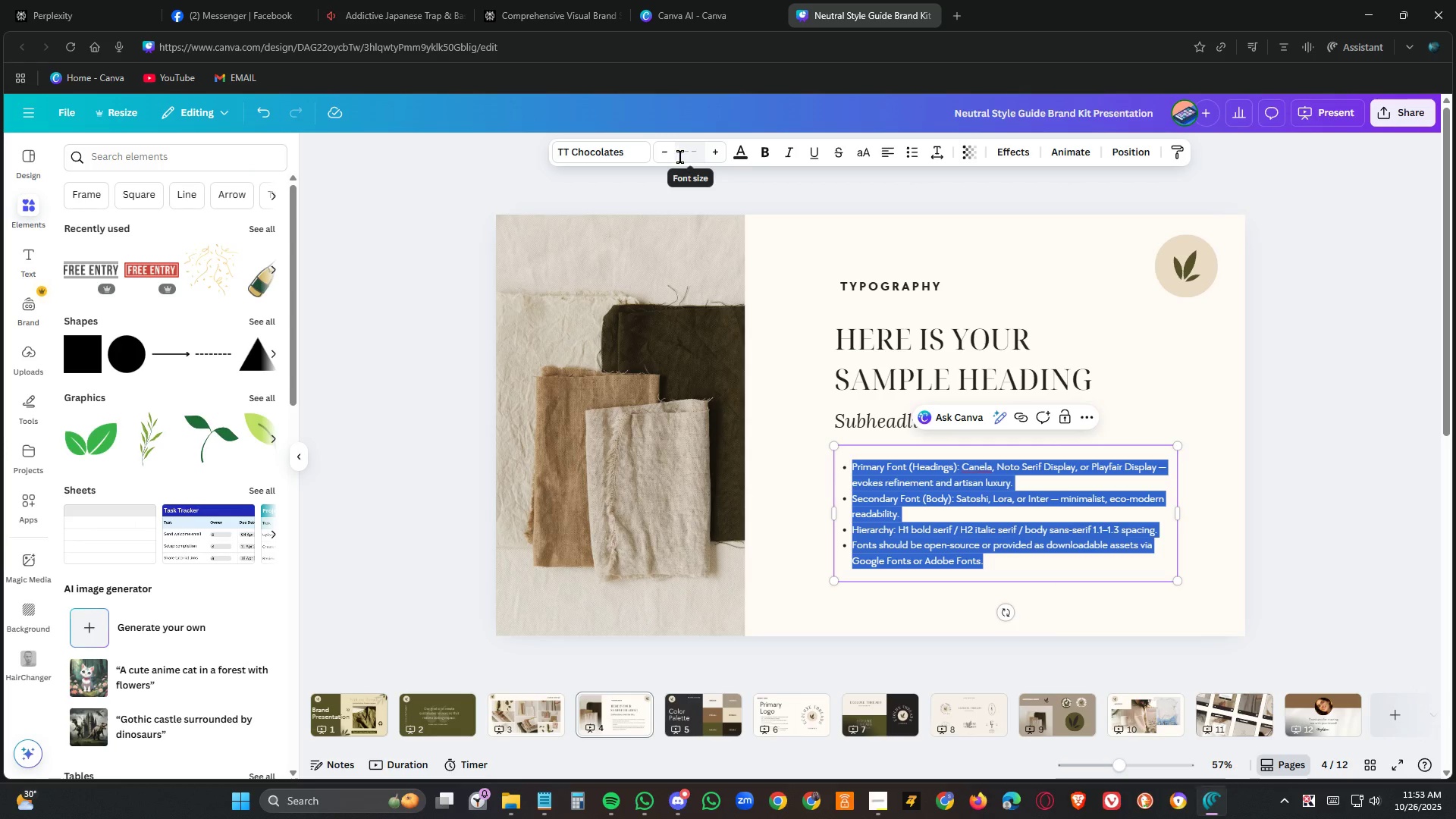 
left_click([691, 155])
 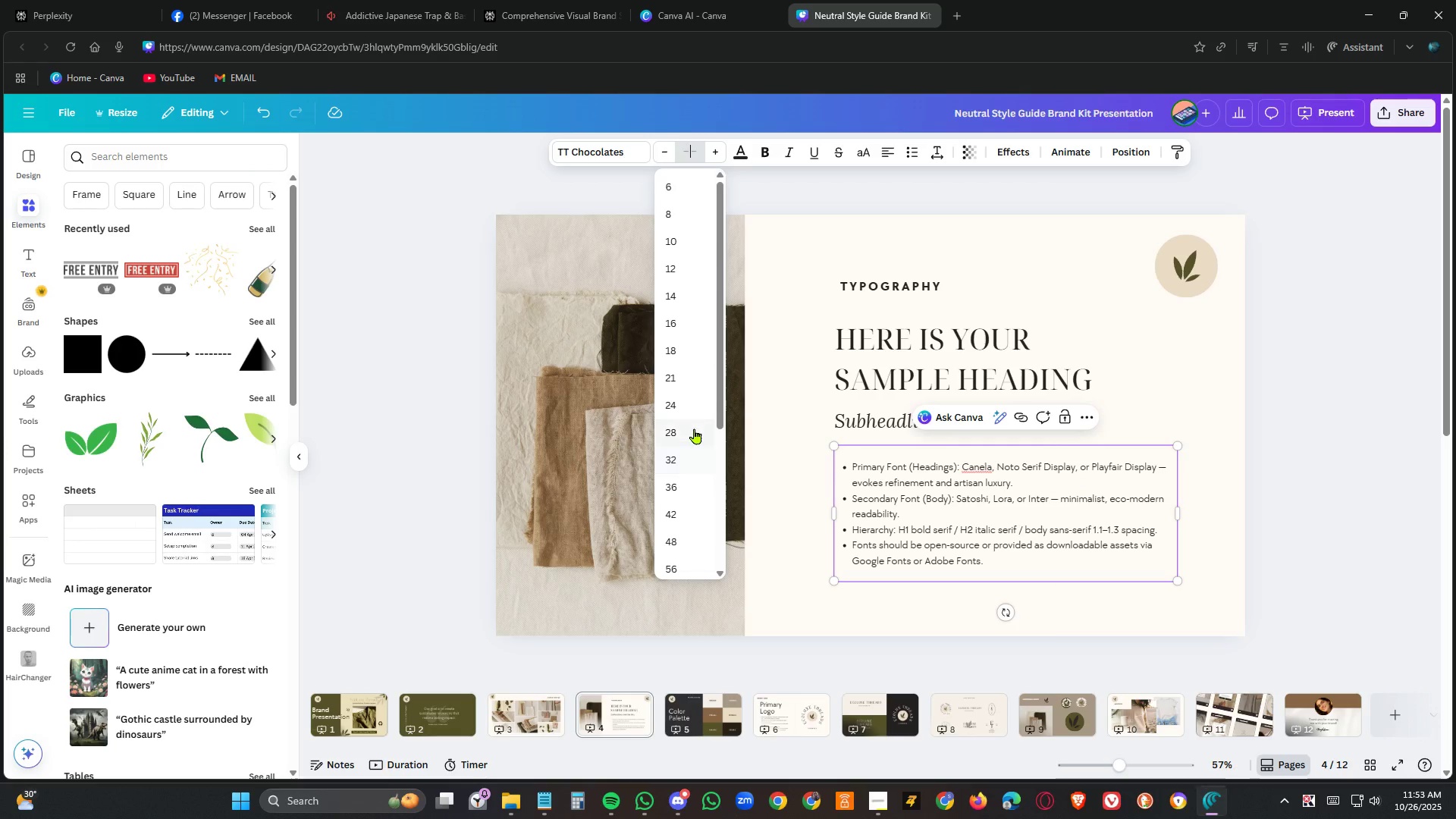 
left_click([695, 397])
 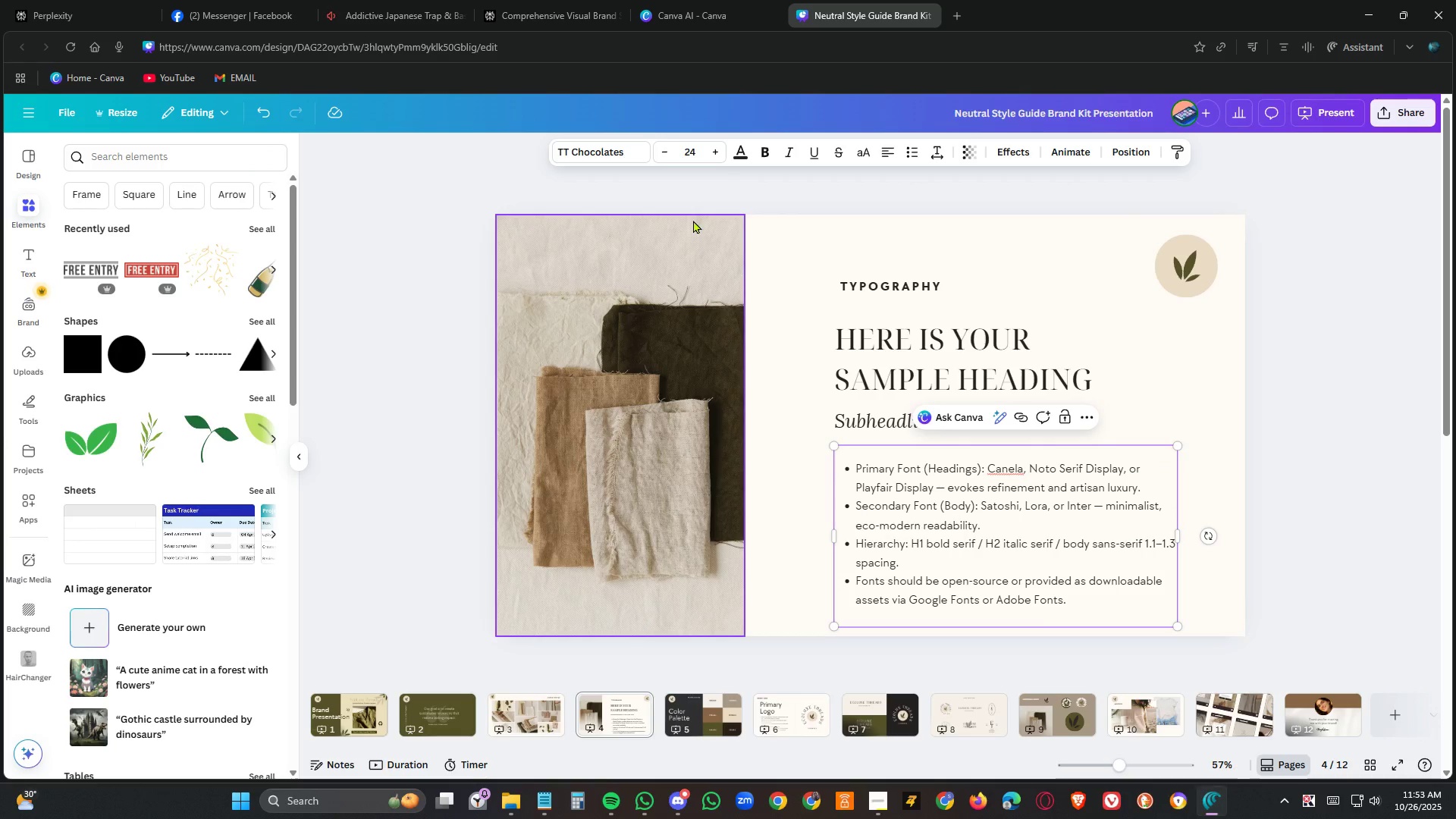 
left_click([712, 155])
 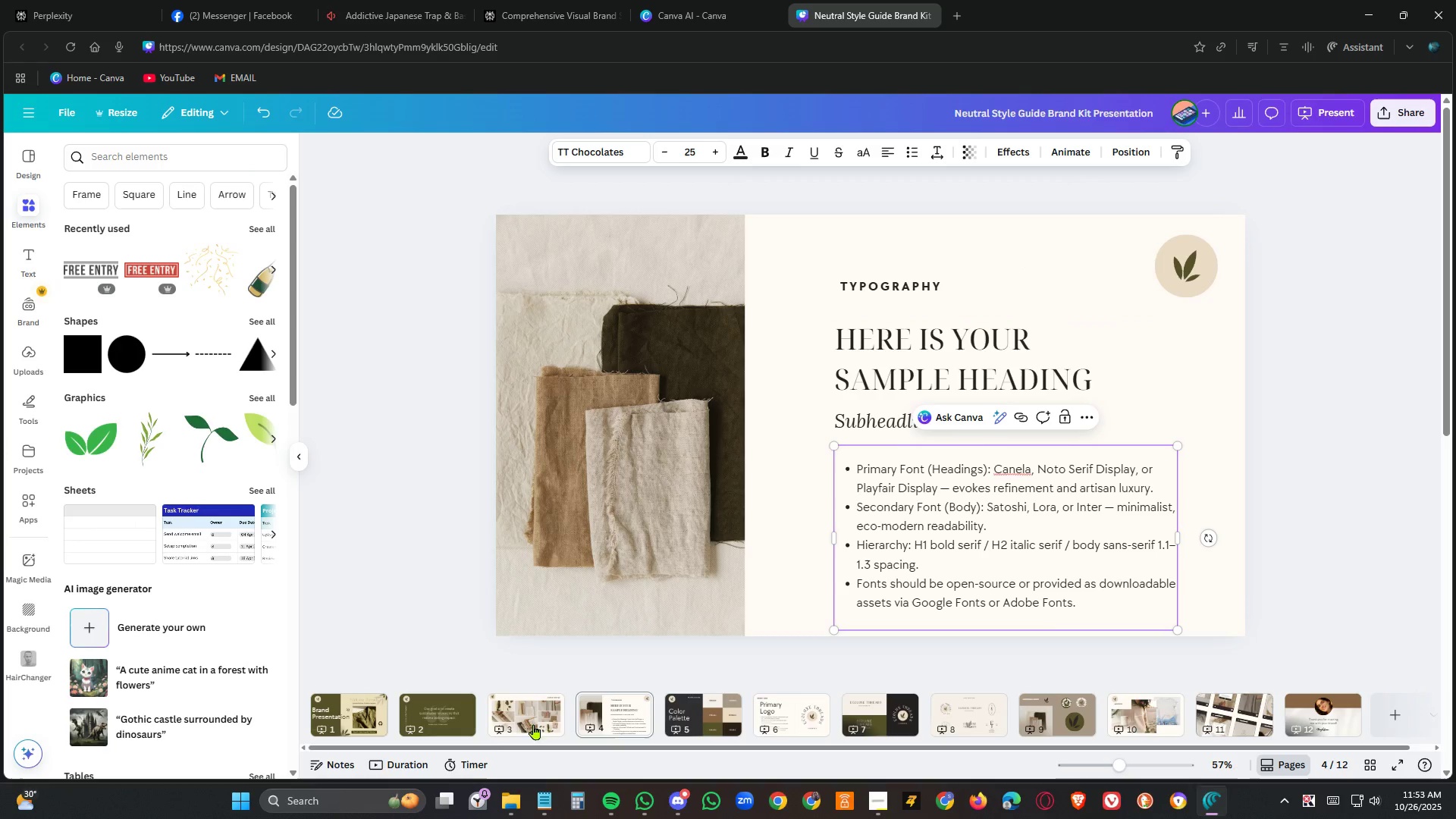 
left_click([513, 711])
 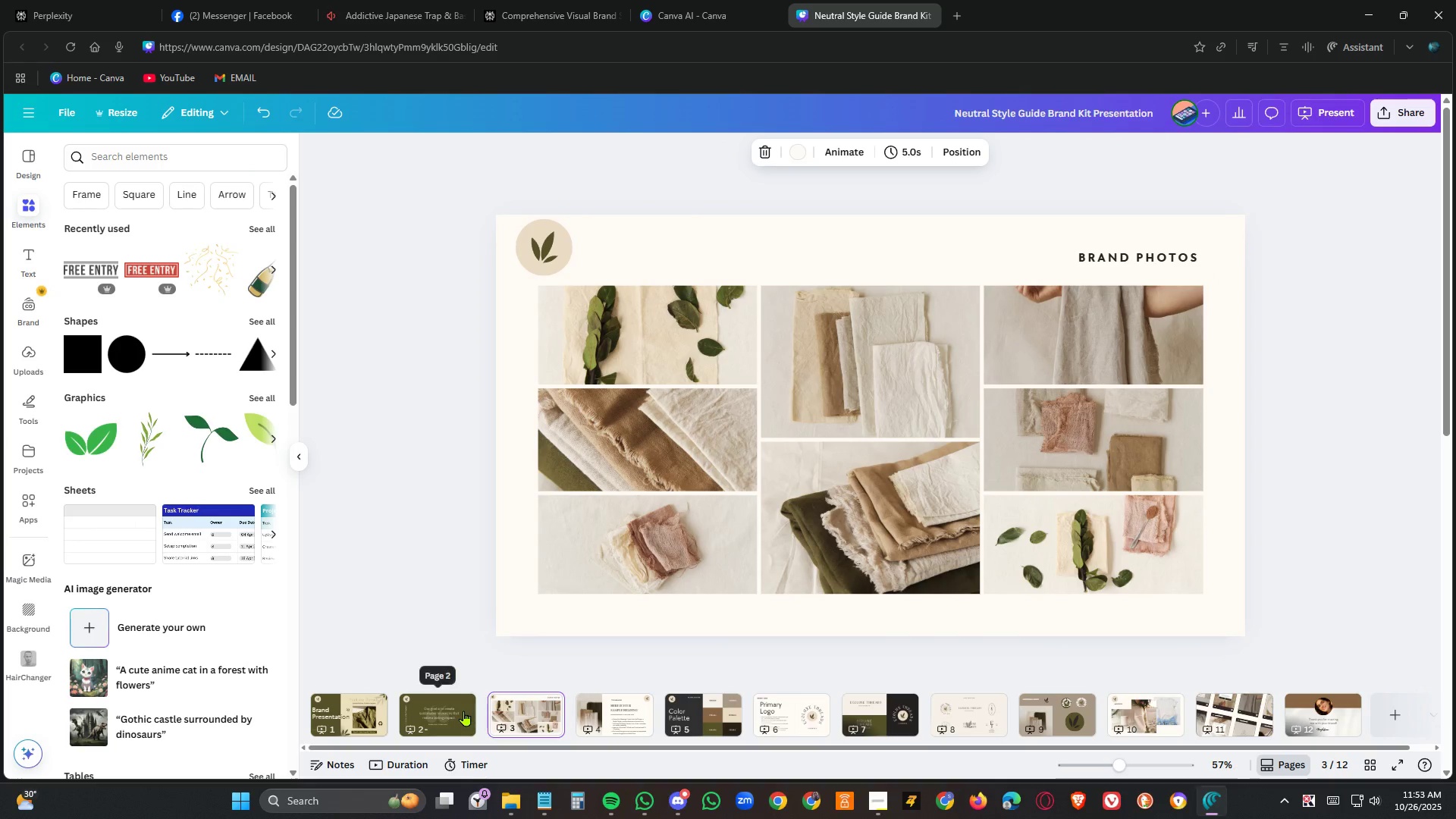 
left_click([464, 711])
 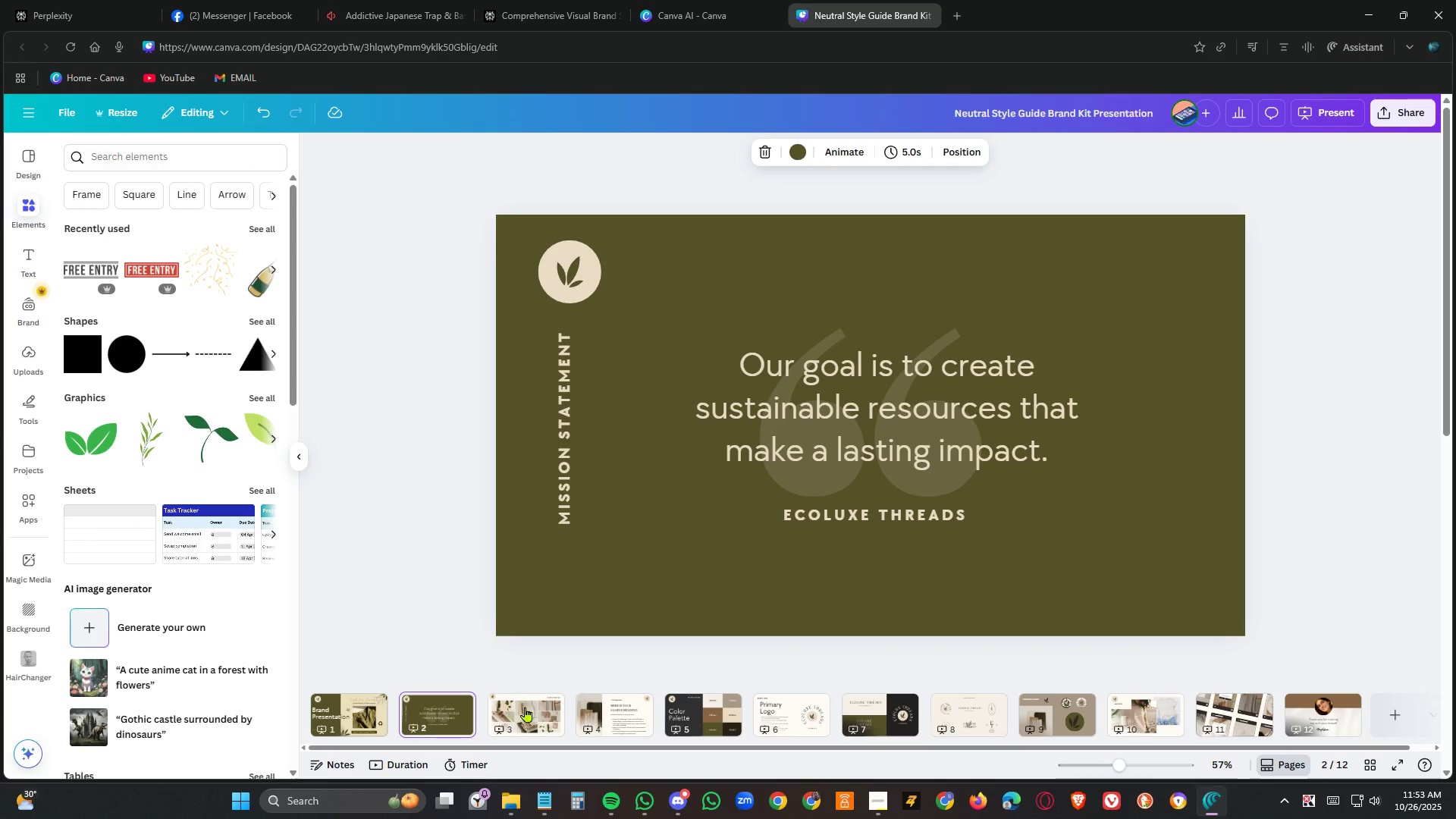 
left_click([531, 726])
 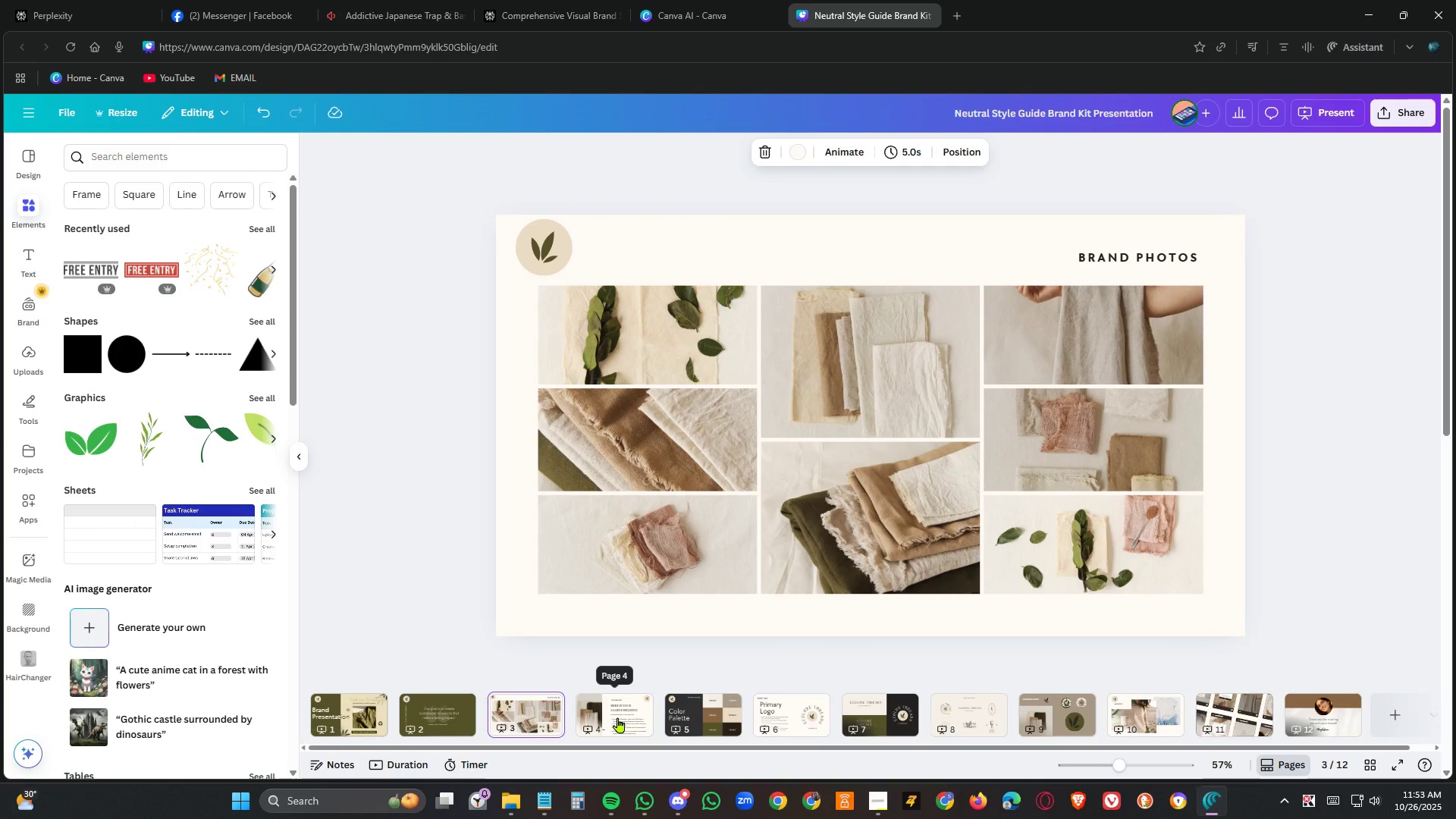 
left_click([618, 717])
 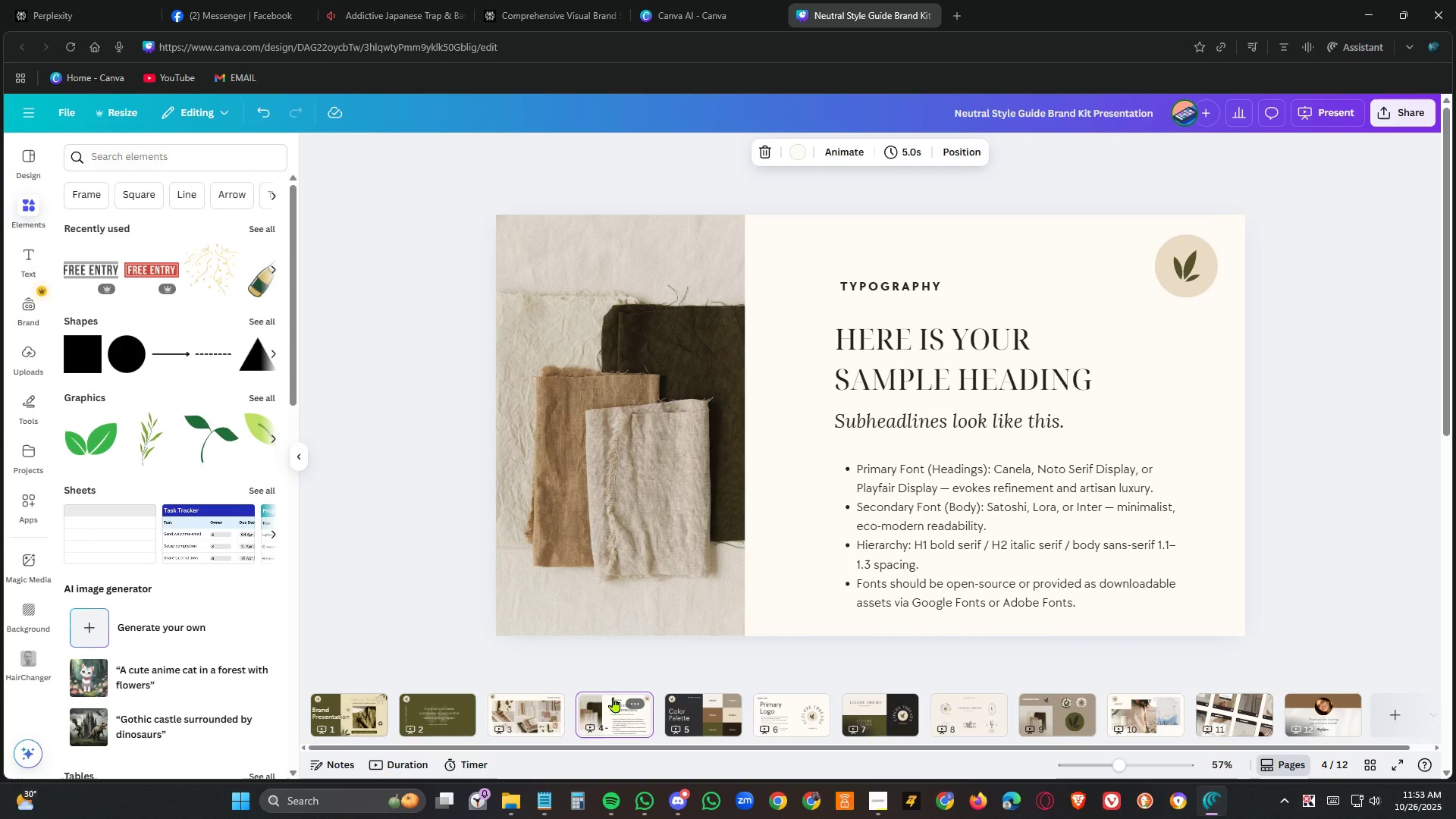 
left_click([1026, 554])
 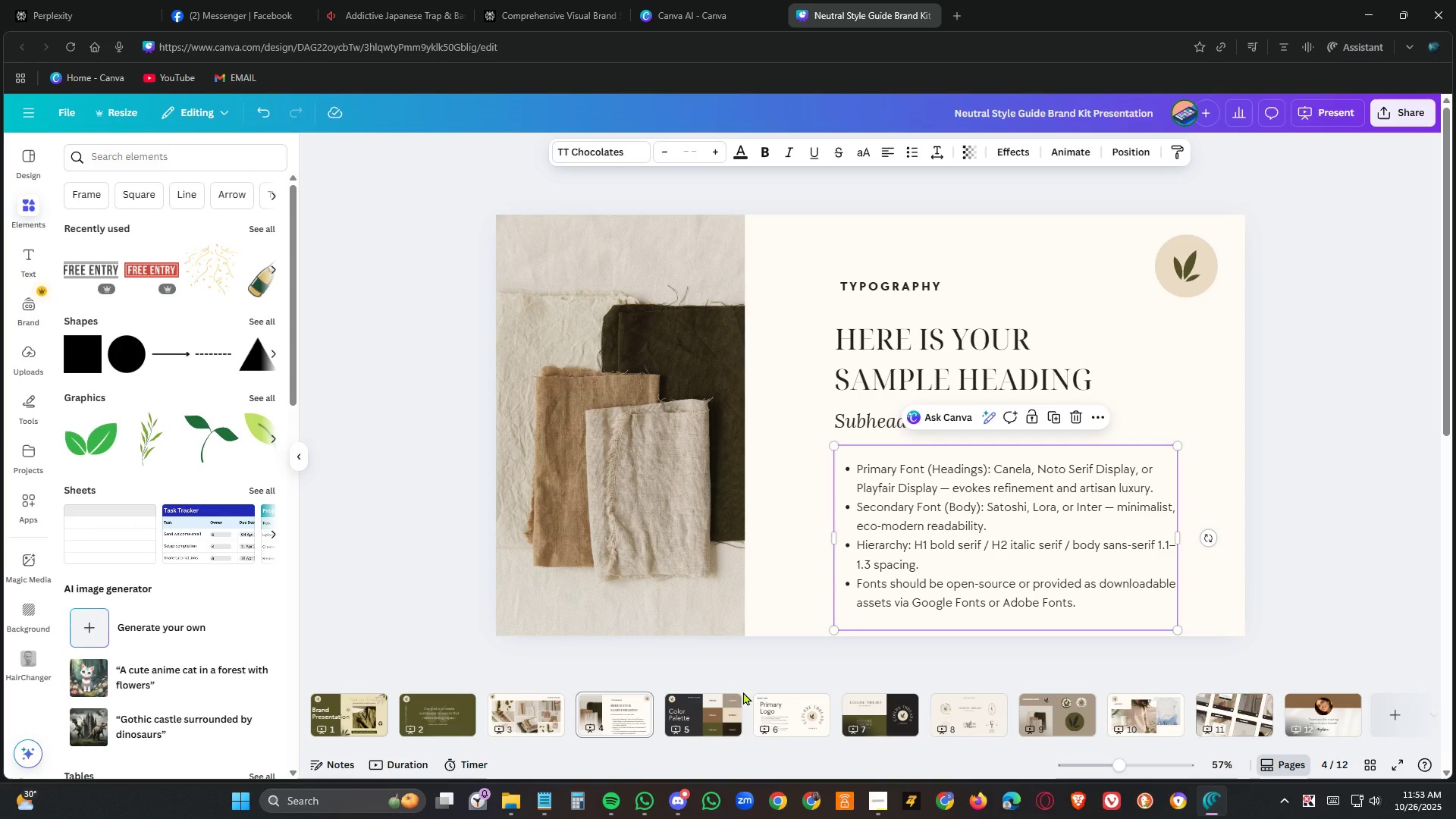 
left_click([711, 722])
 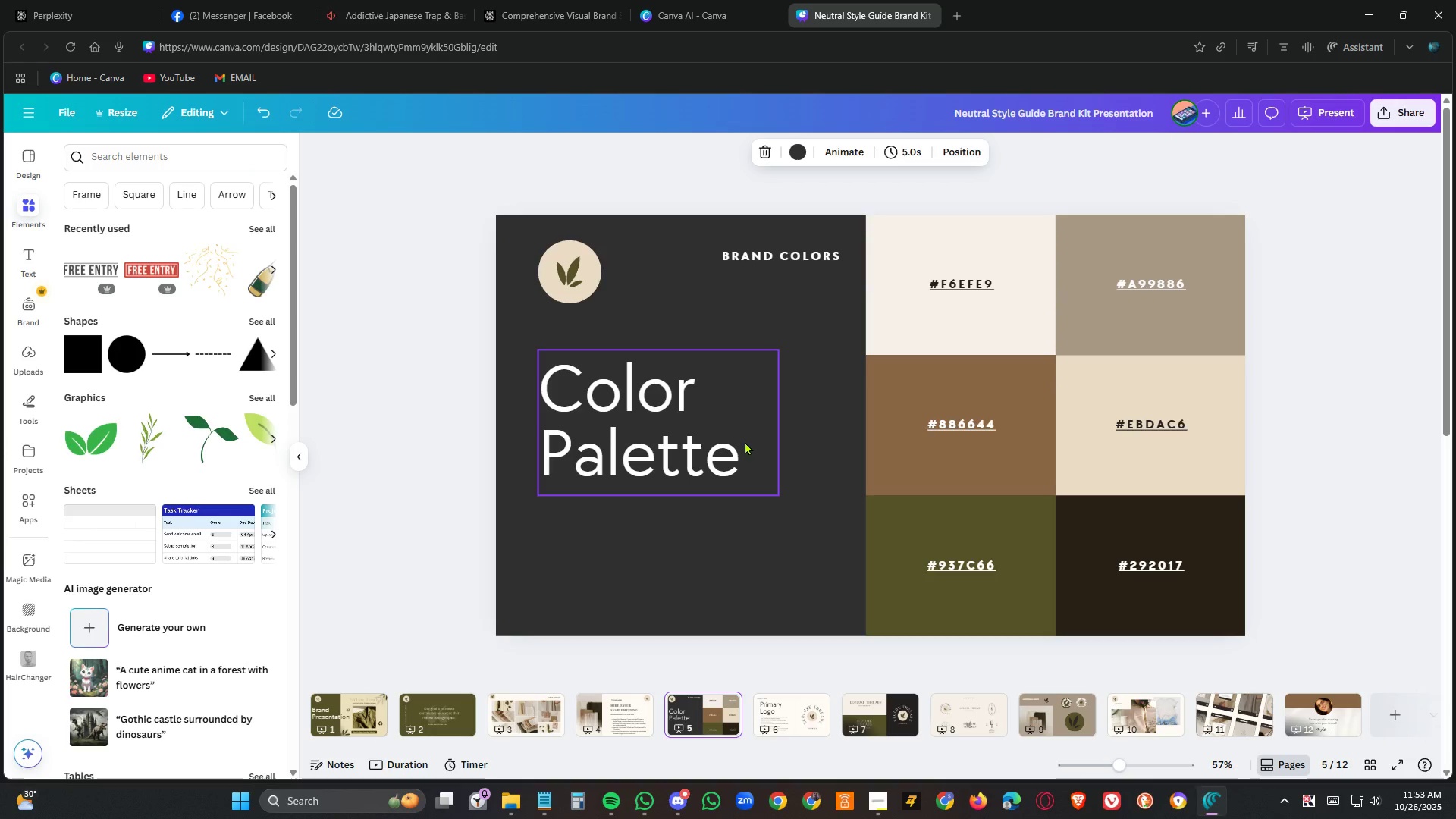 
wait(7.68)
 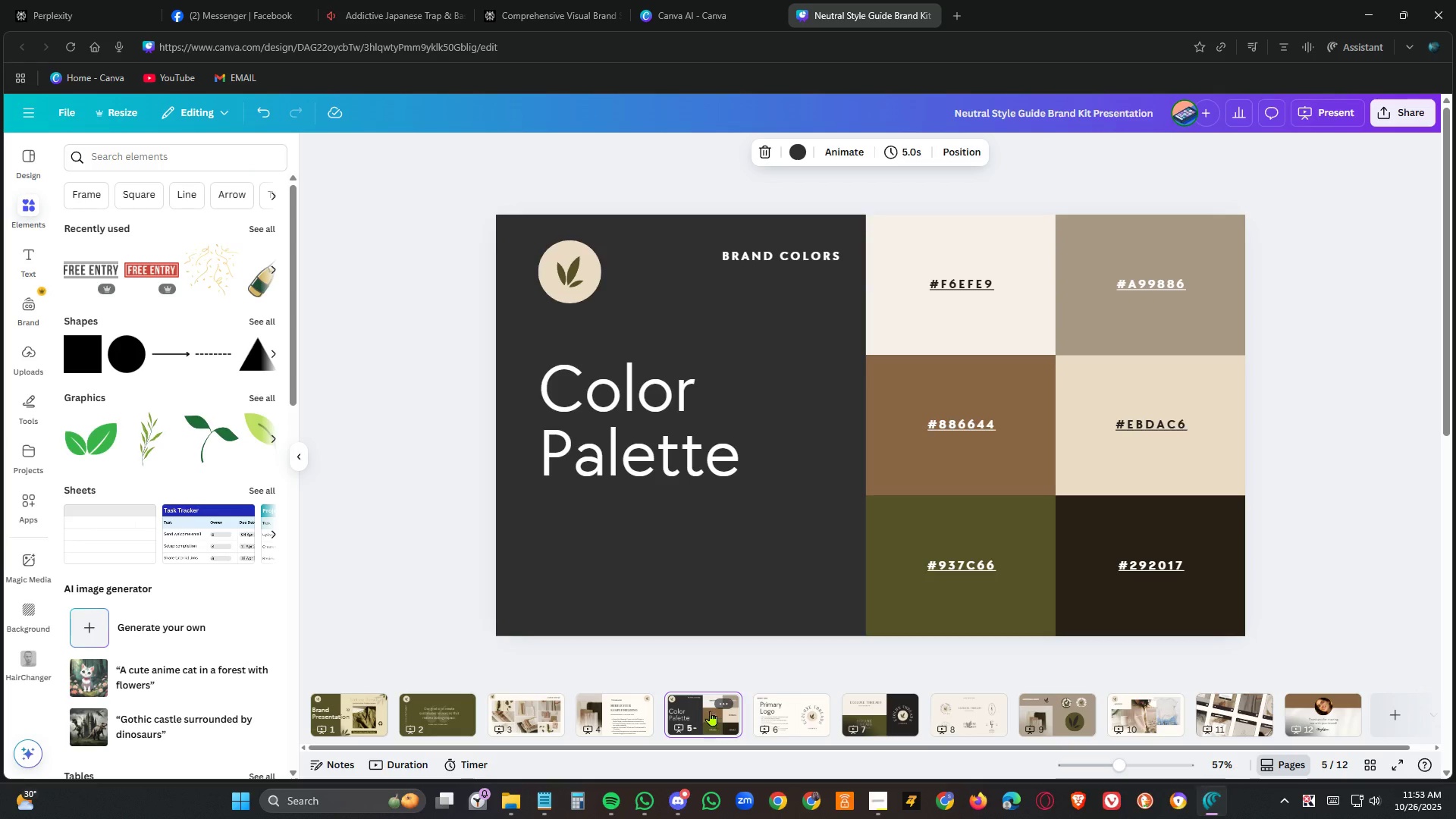 
left_click([804, 706])
 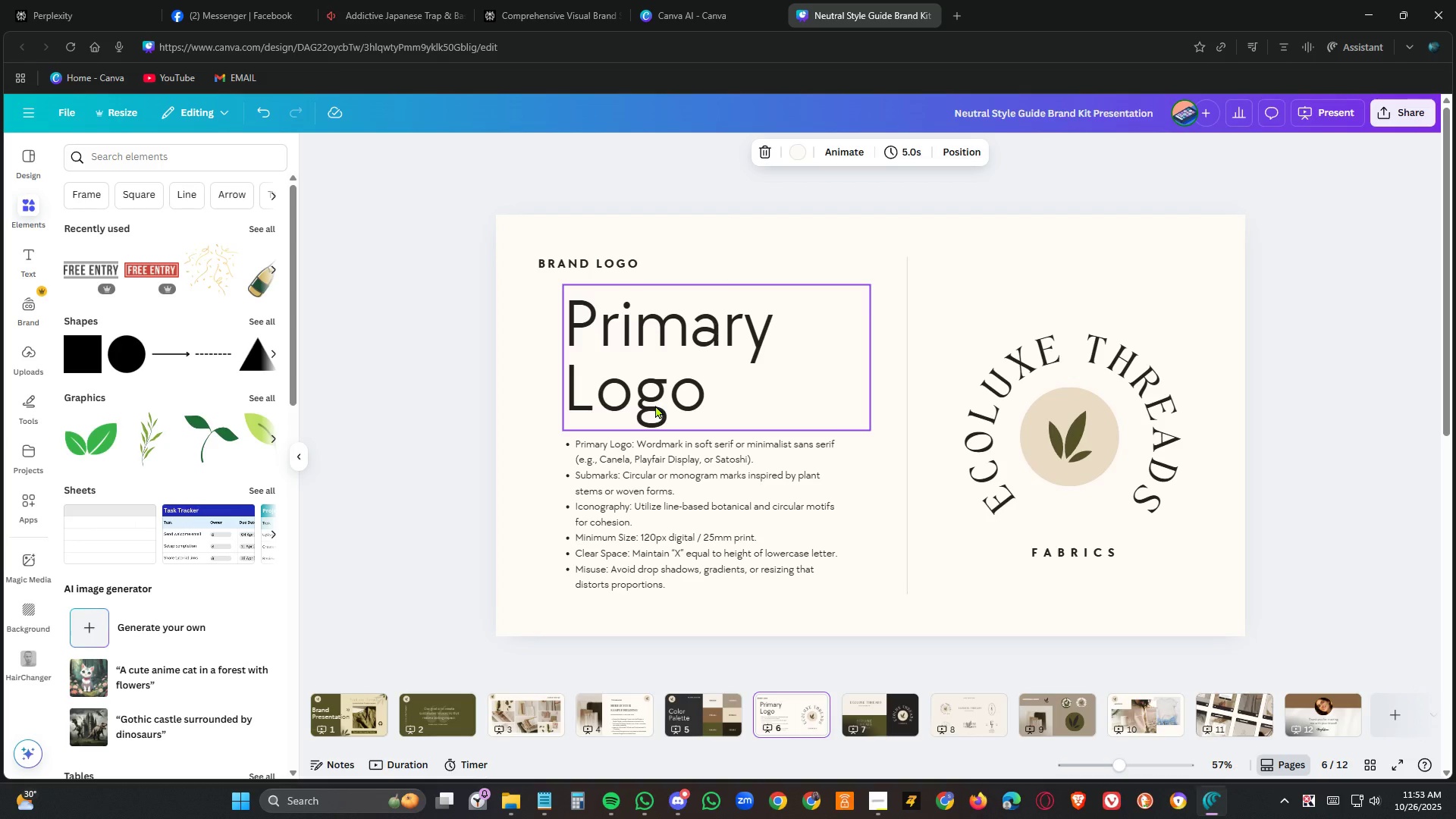 
left_click([887, 713])
 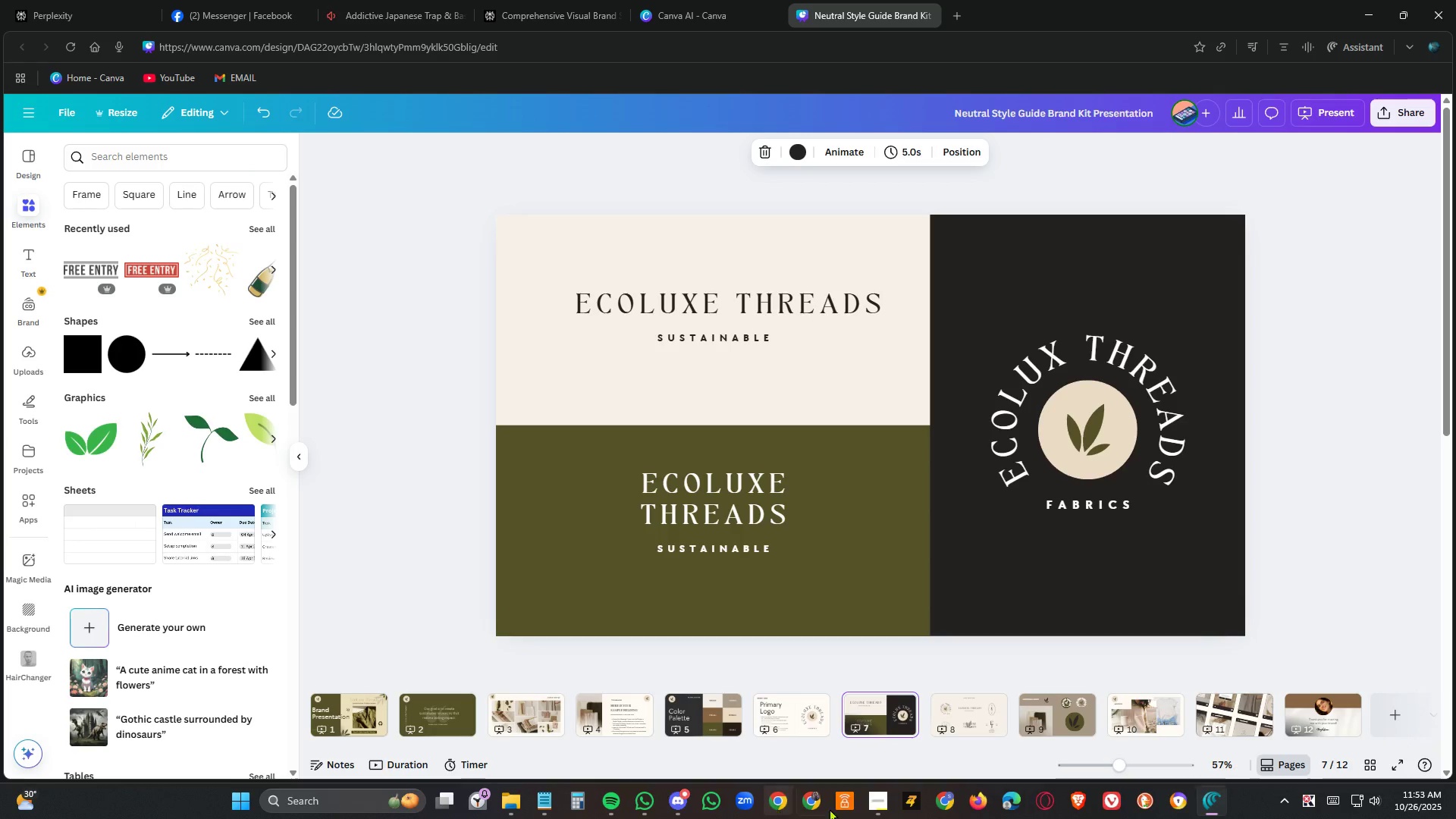 
left_click([874, 802])